 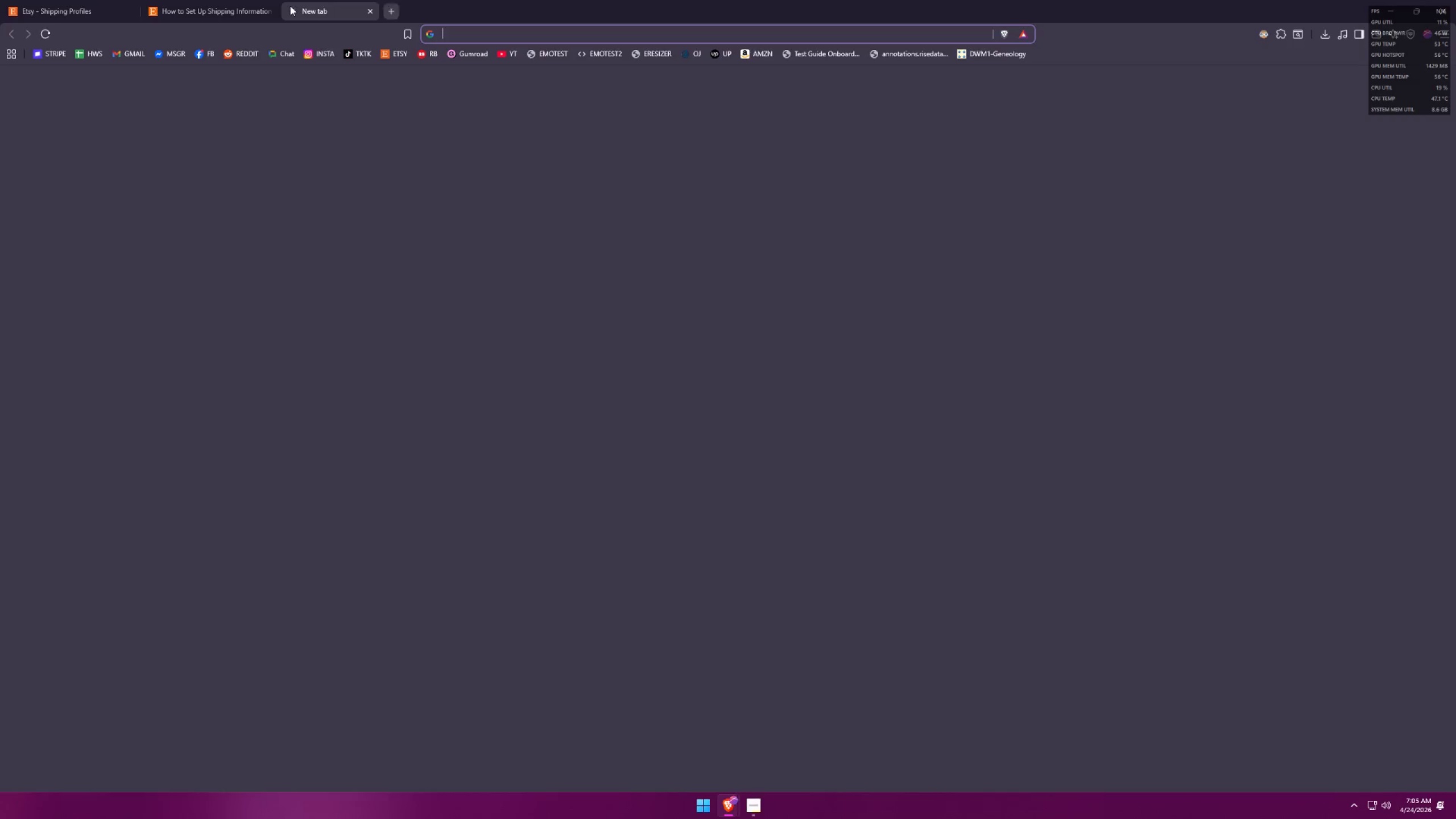 
left_click([406, 14])
 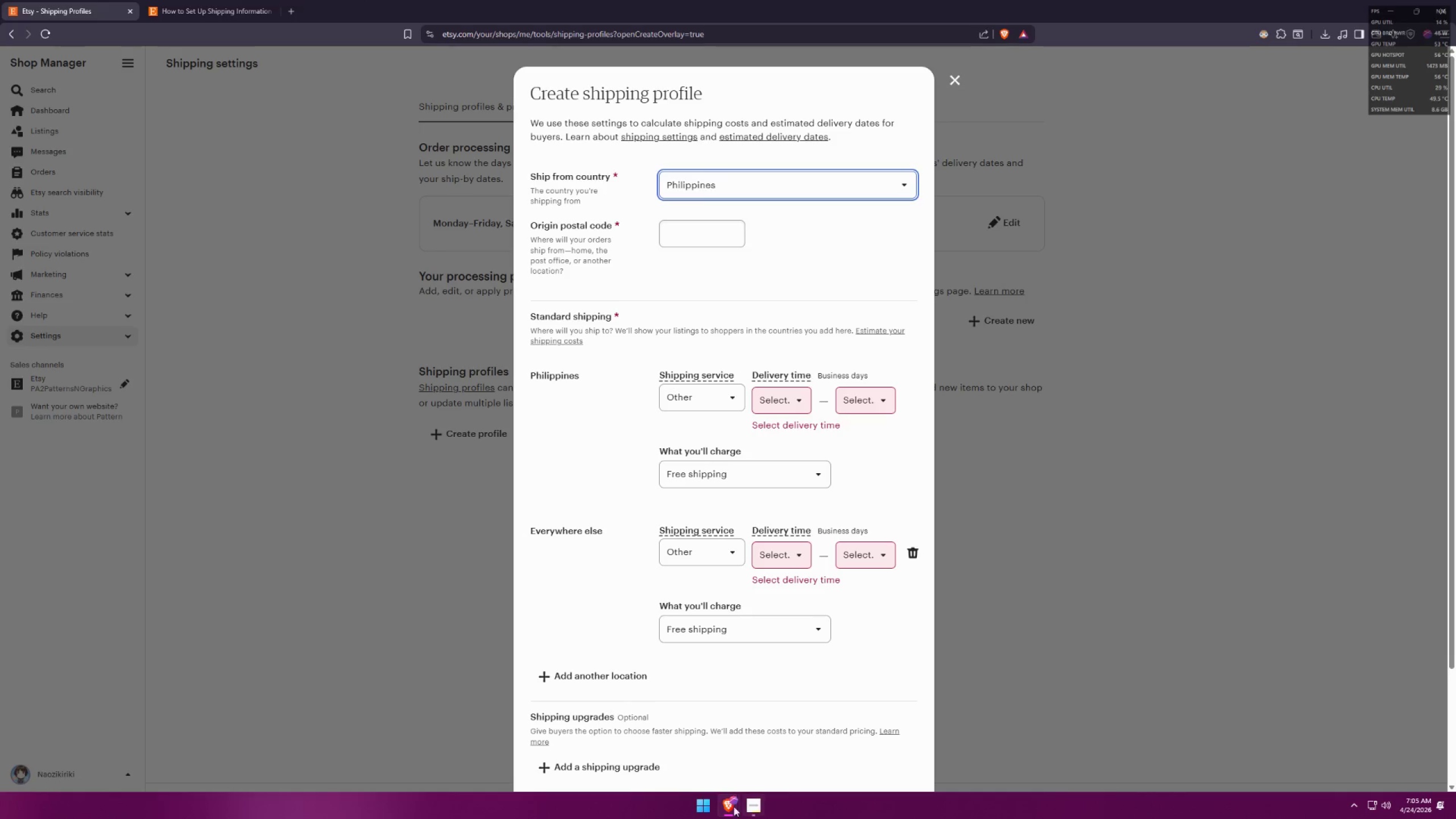 
left_click([693, 812])
 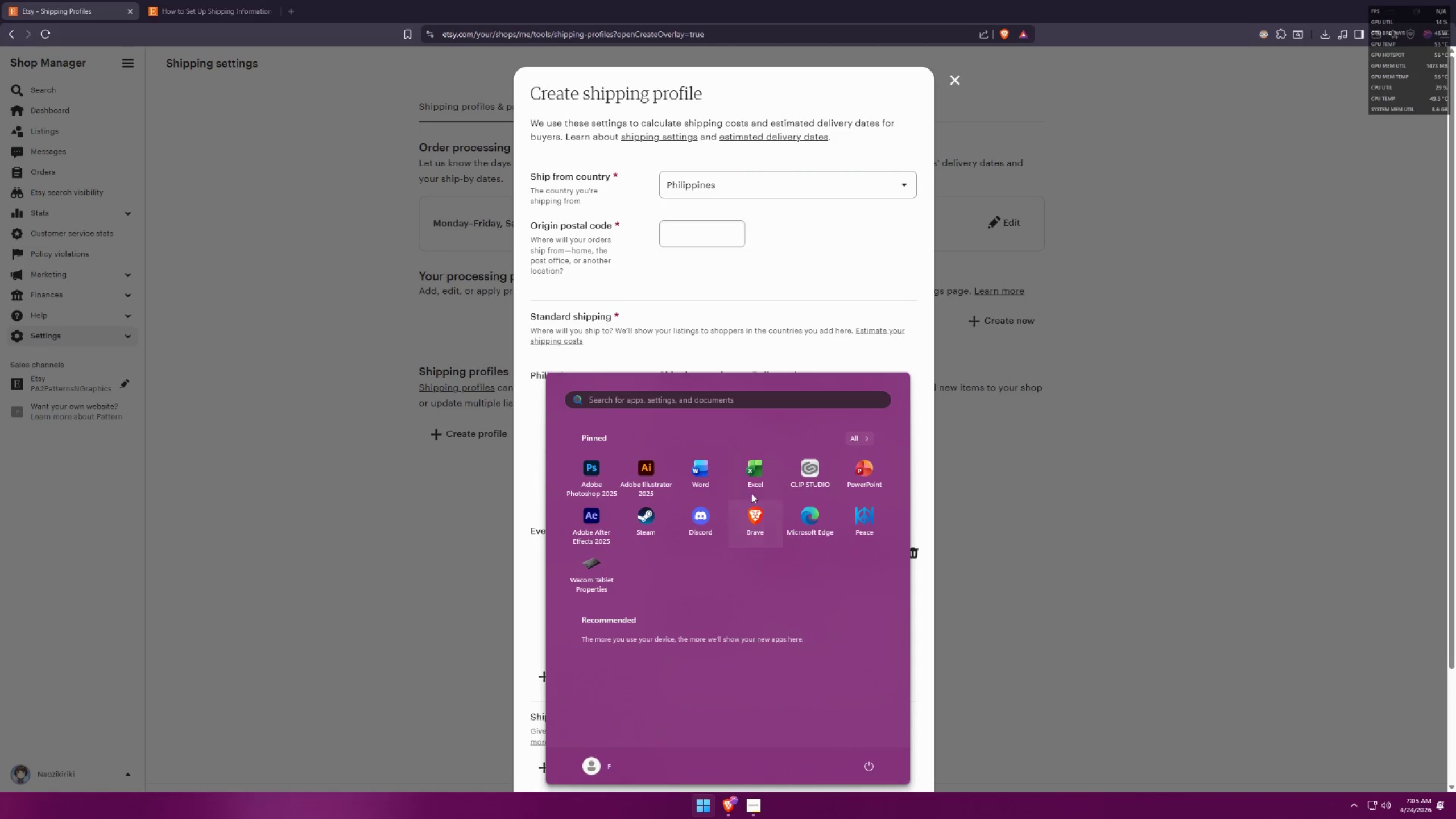 
left_click([734, 518])
 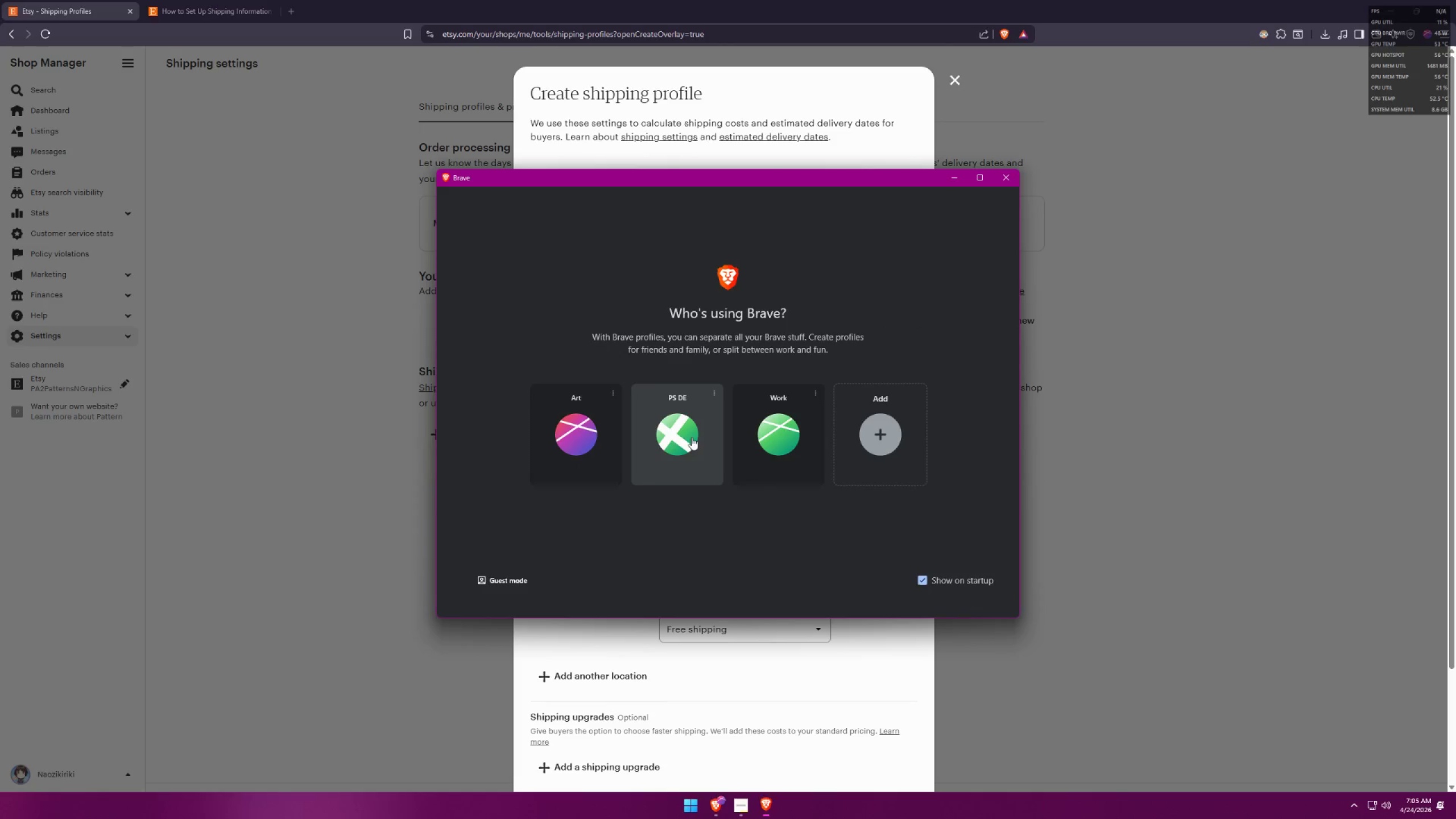 
left_click([686, 431])
 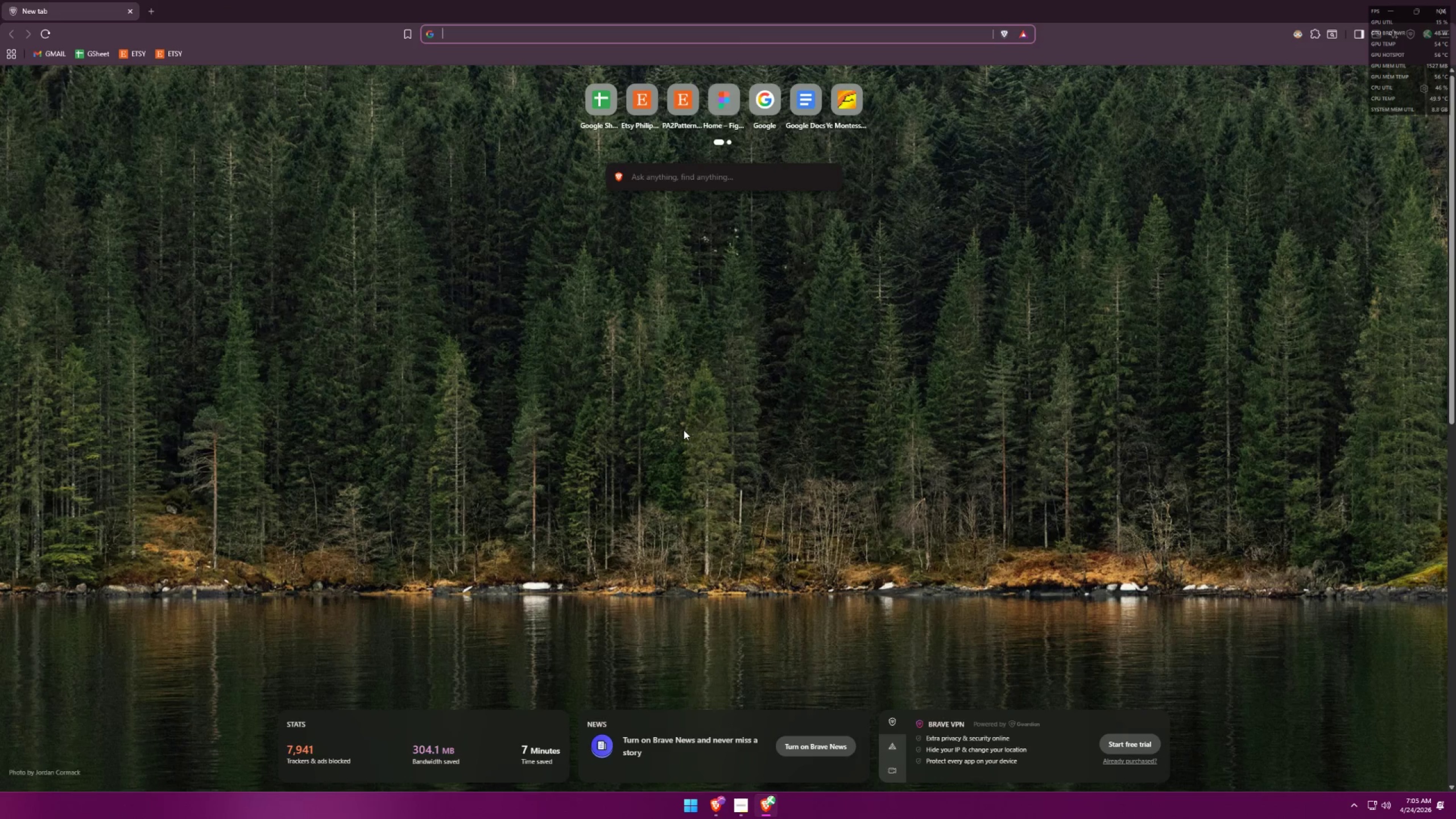 
left_click([506, 39])
 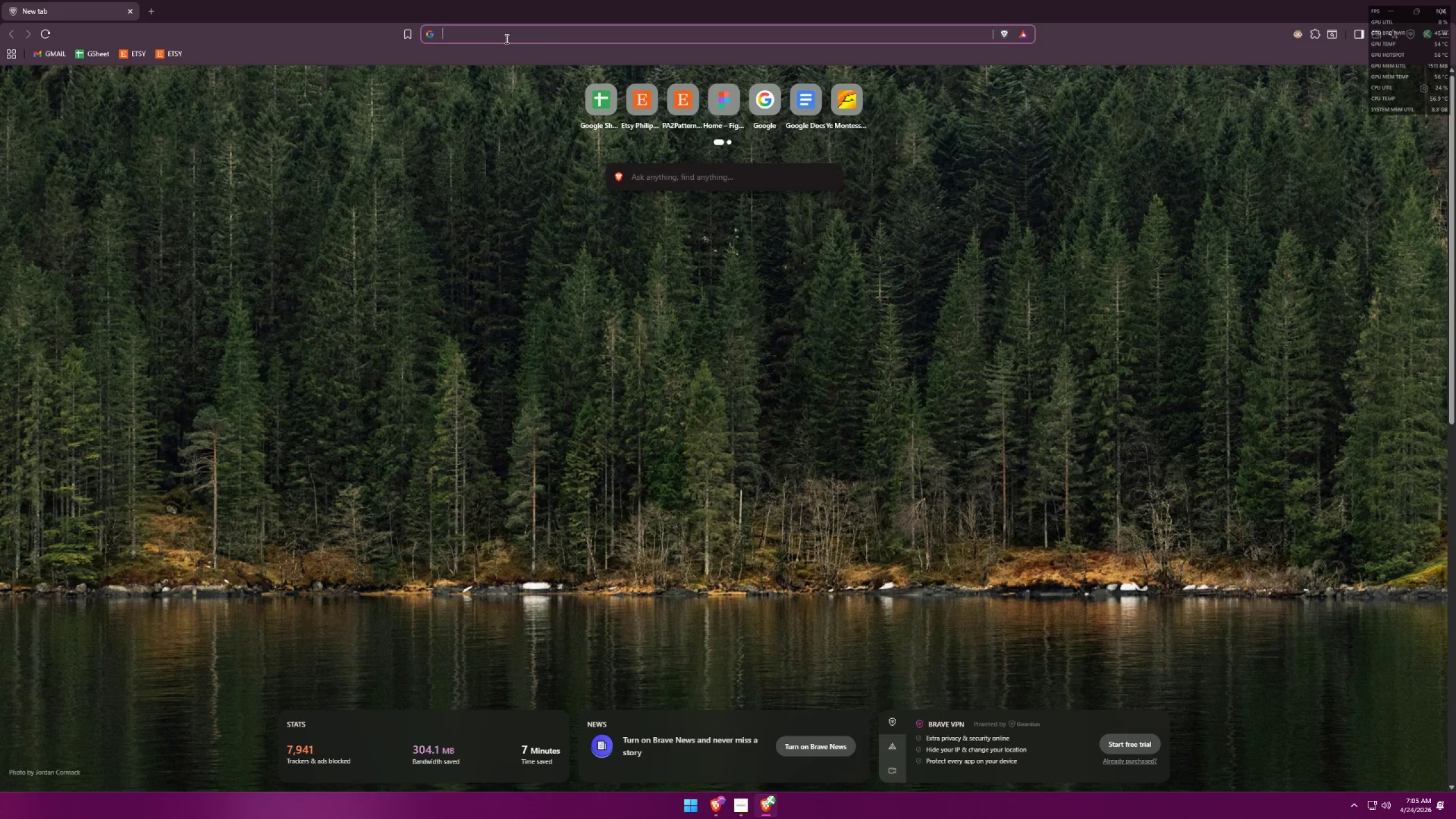 
key(Control+ControlLeft)
 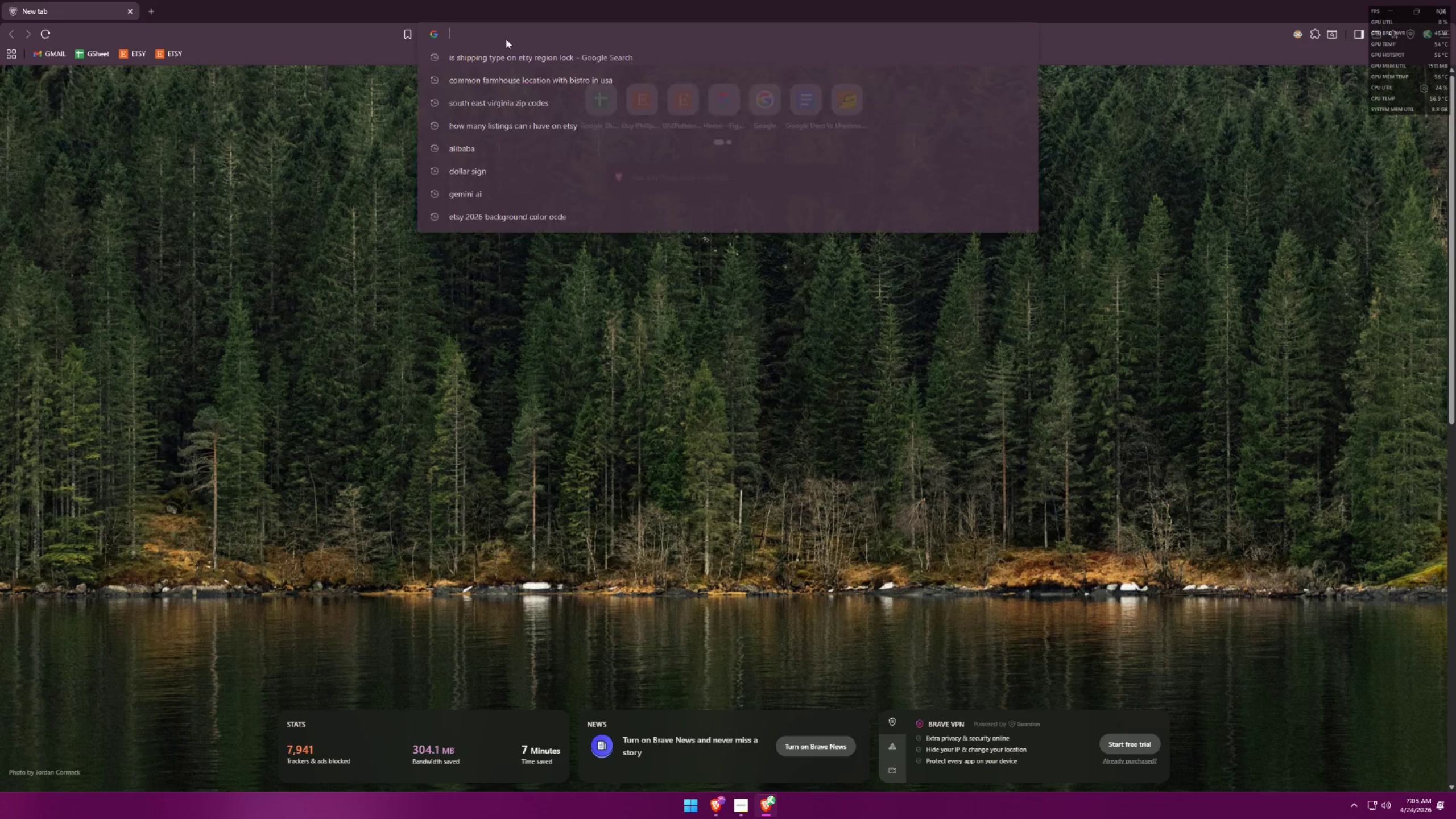 
key(Control+V)
 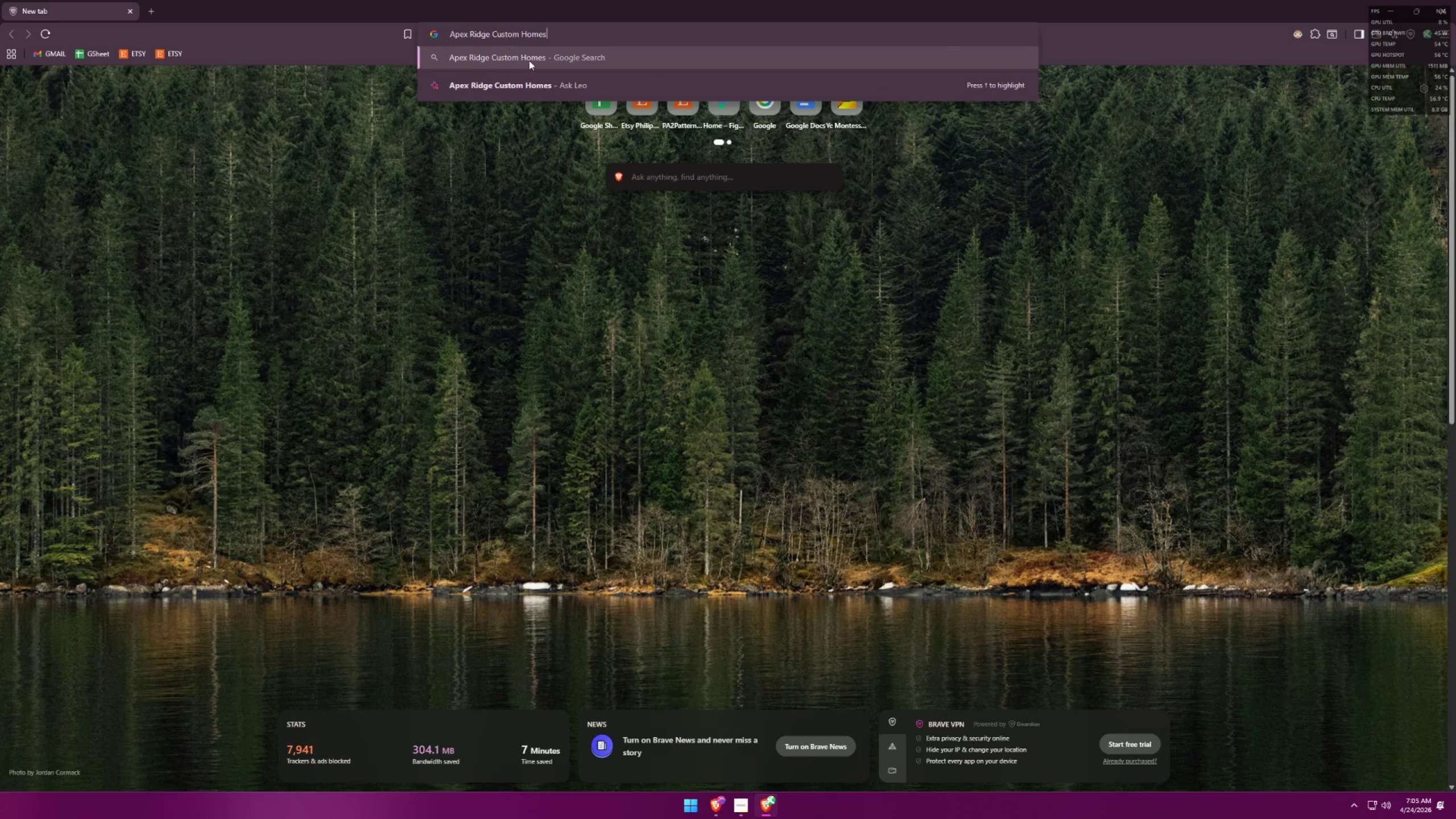 
key(Enter)
 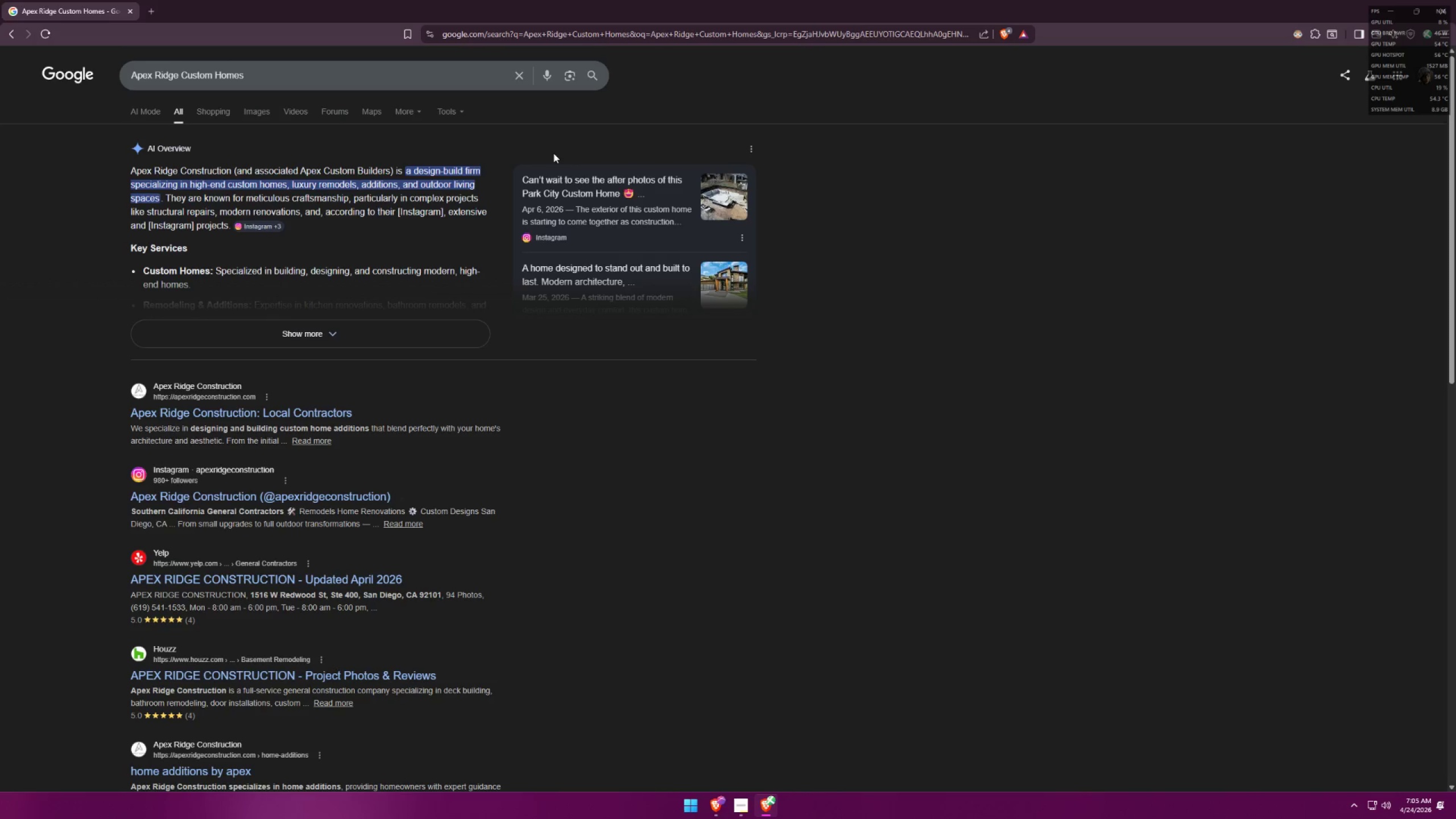 
wait(9.09)
 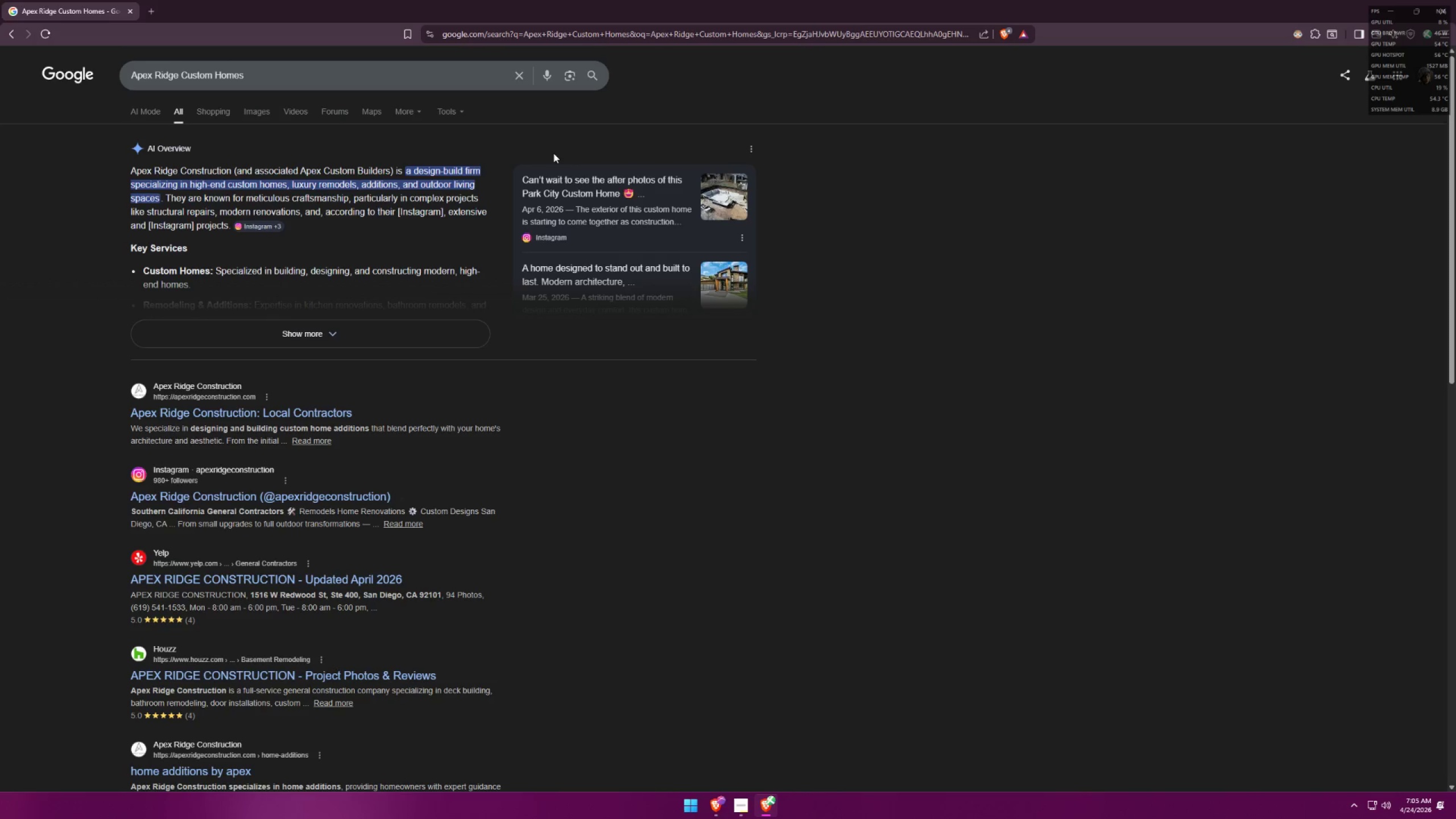 
left_click([1455, 0])
 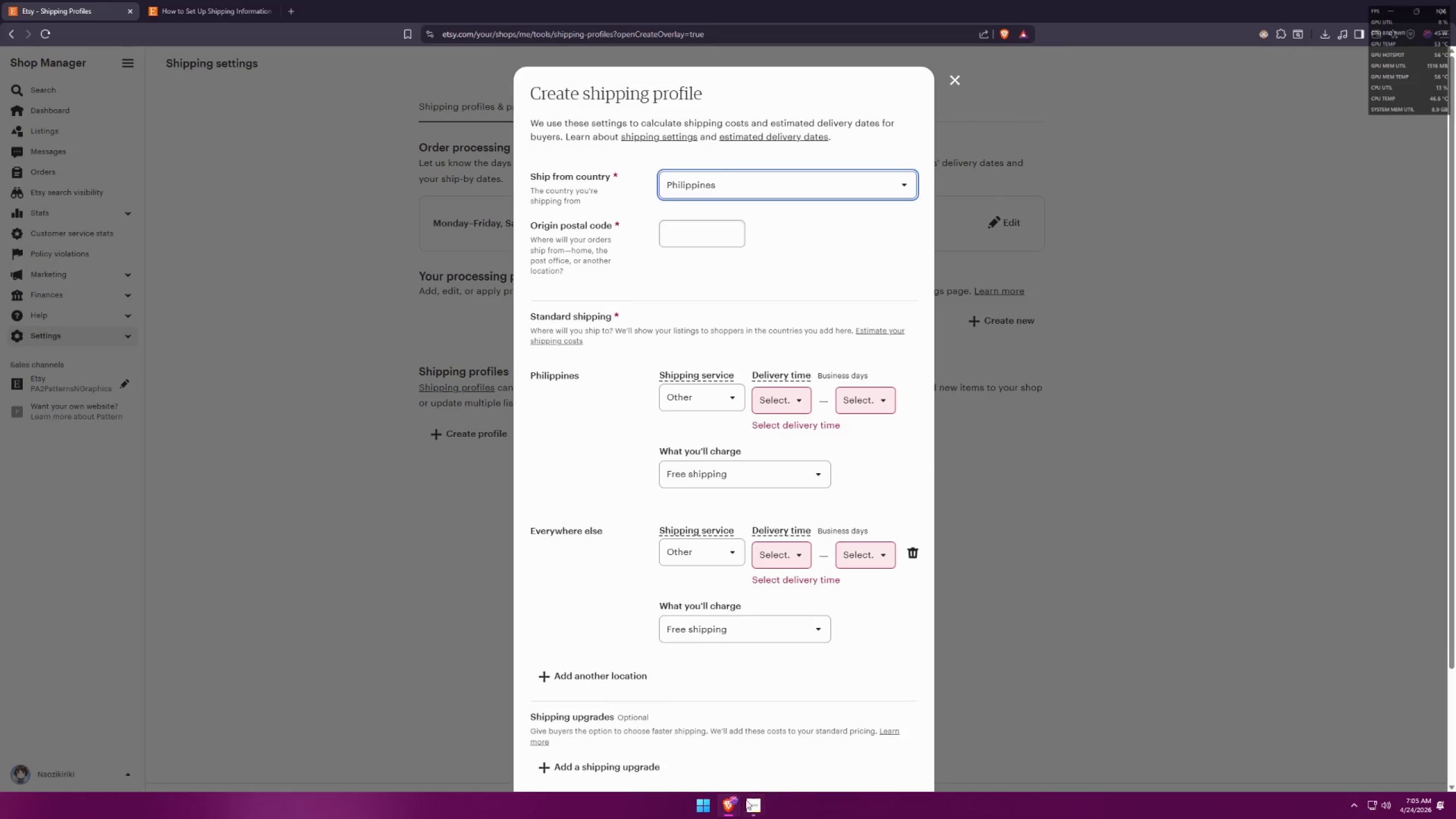 
left_click([704, 809])
 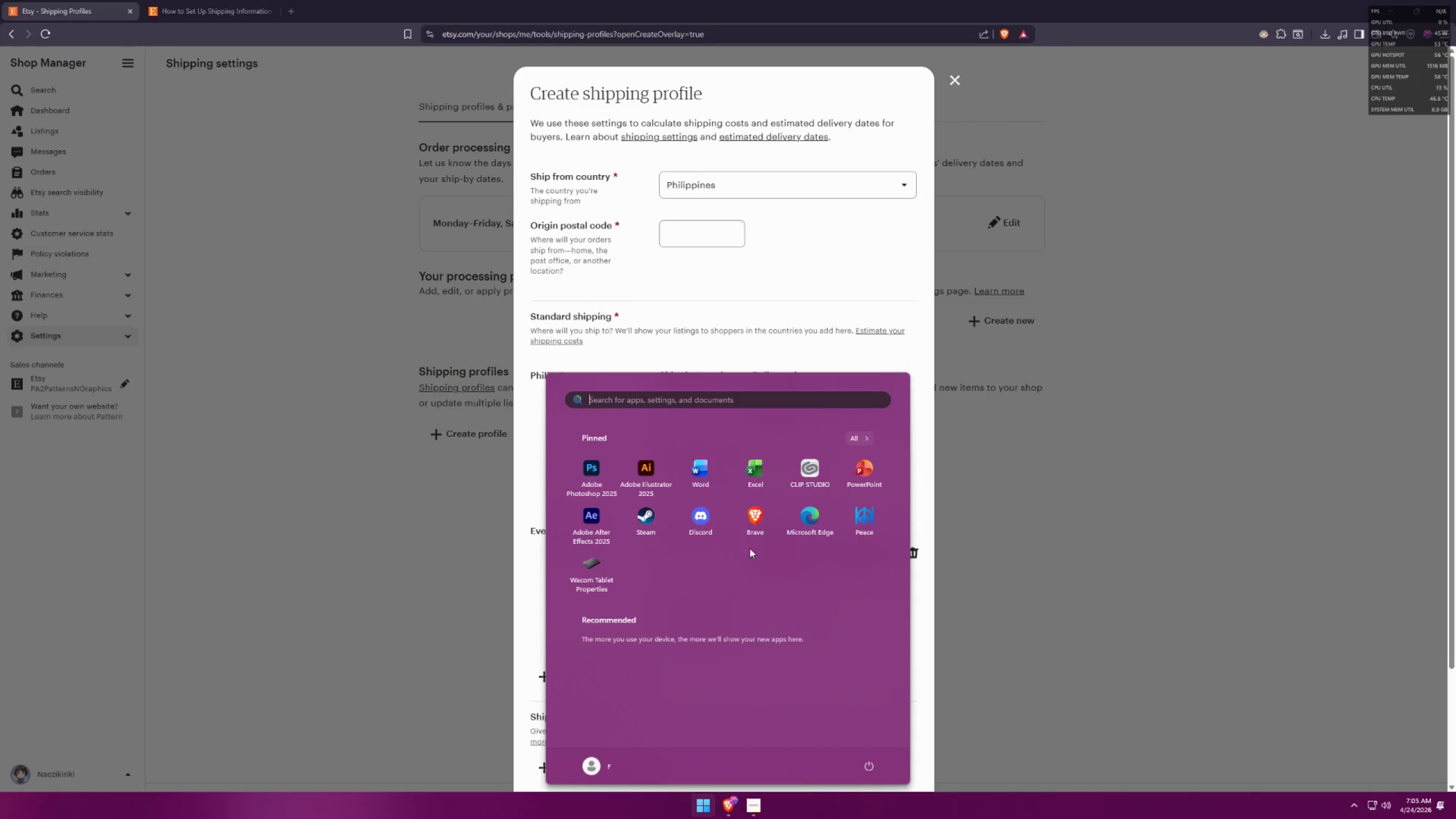 
left_click([751, 524])
 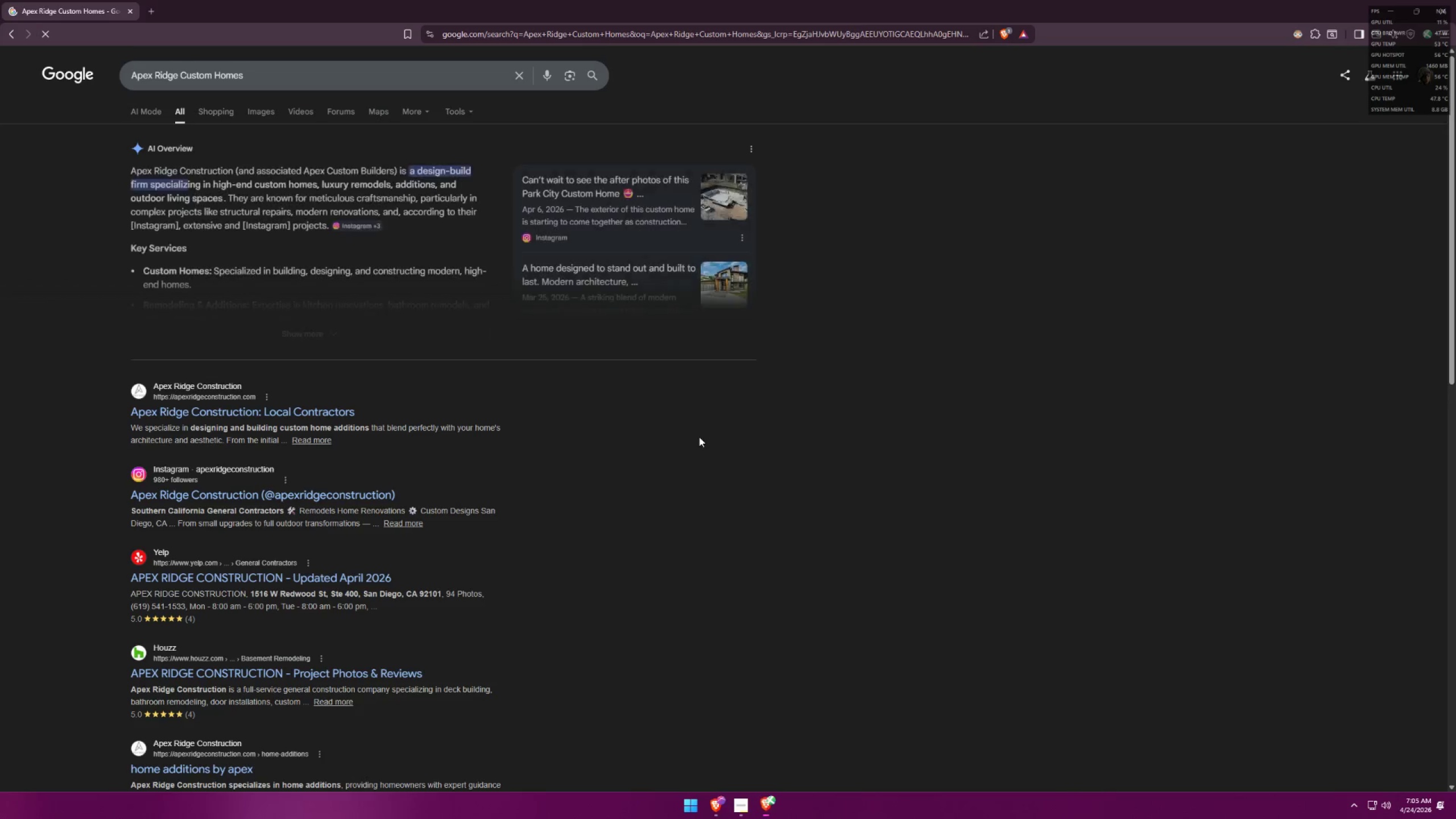 
double_click([731, 0])
 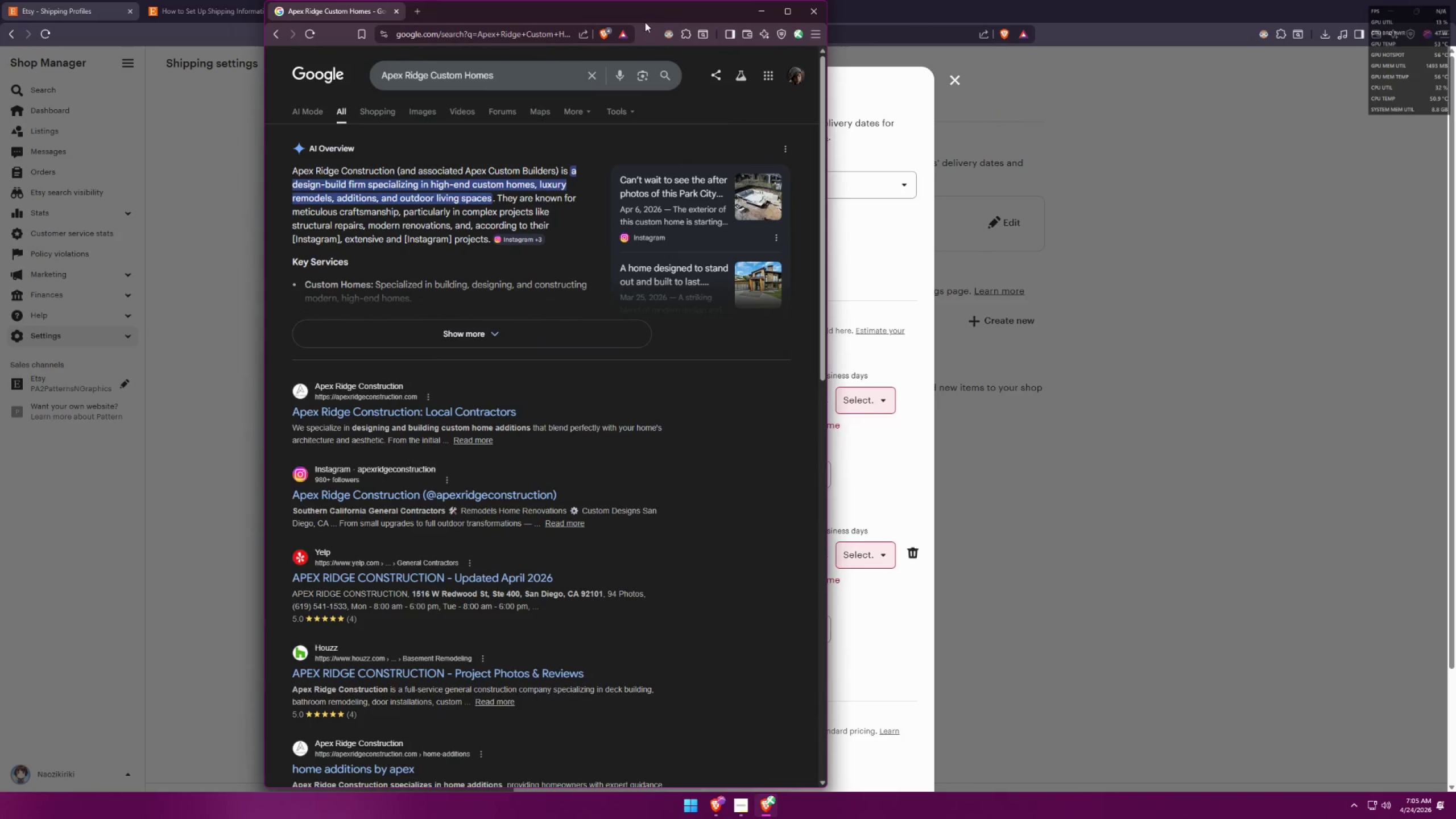 
left_click_drag(start_coordinate=[670, 7], to_coordinate=[1270, 56])
 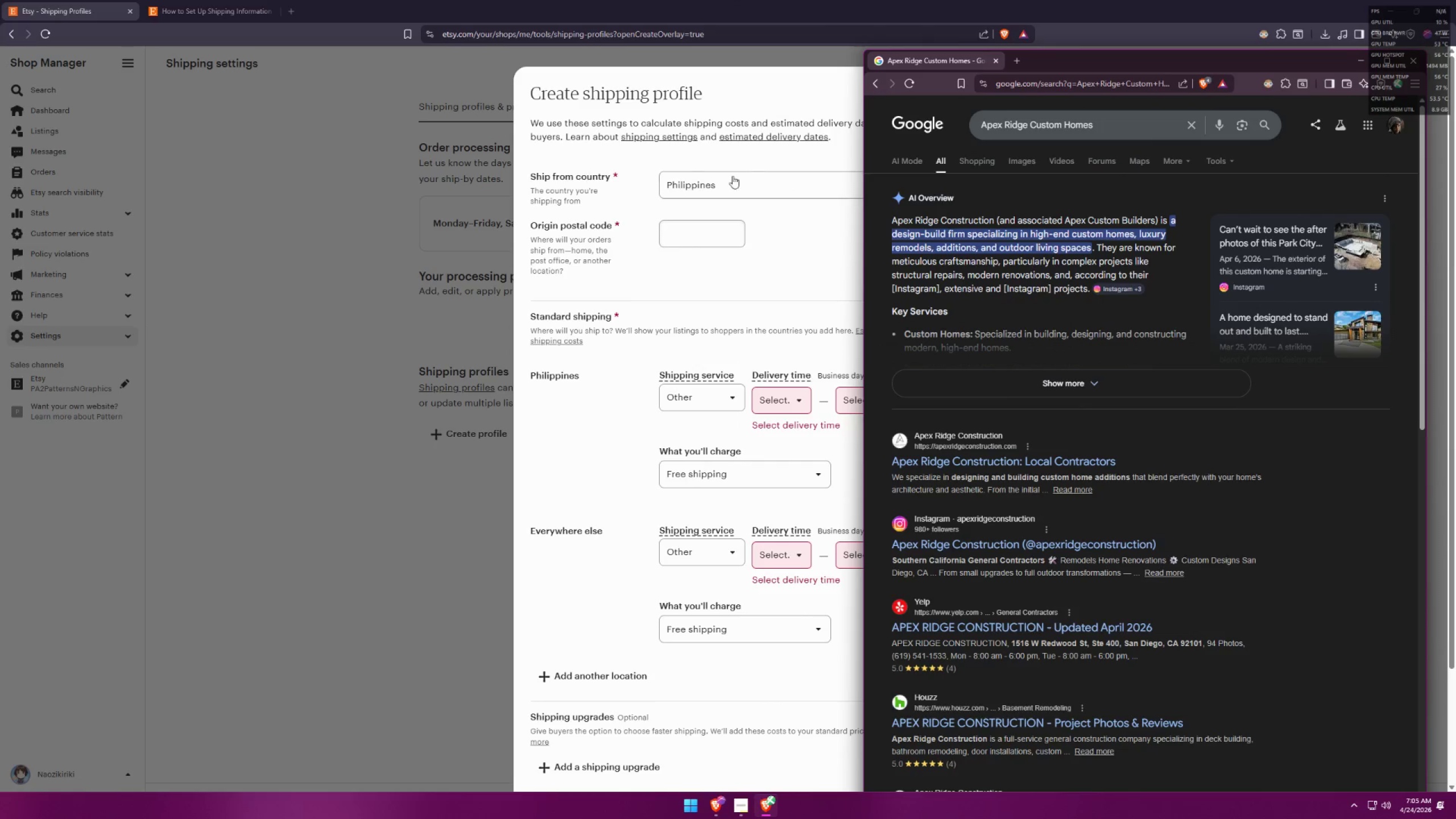 
double_click([733, 193])
 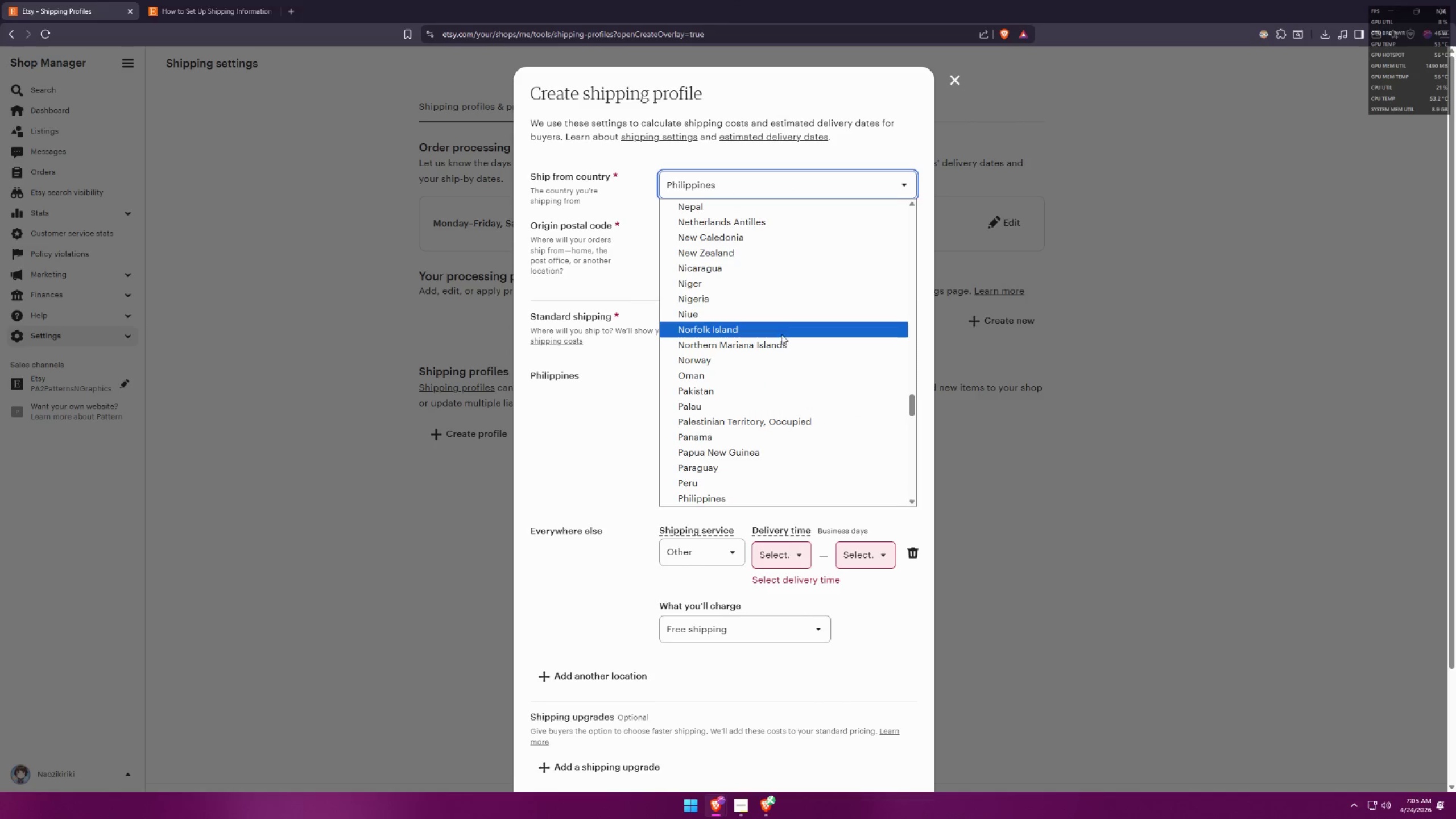 
scroll: coordinate [789, 400], scroll_direction: down, amount: 12.0
 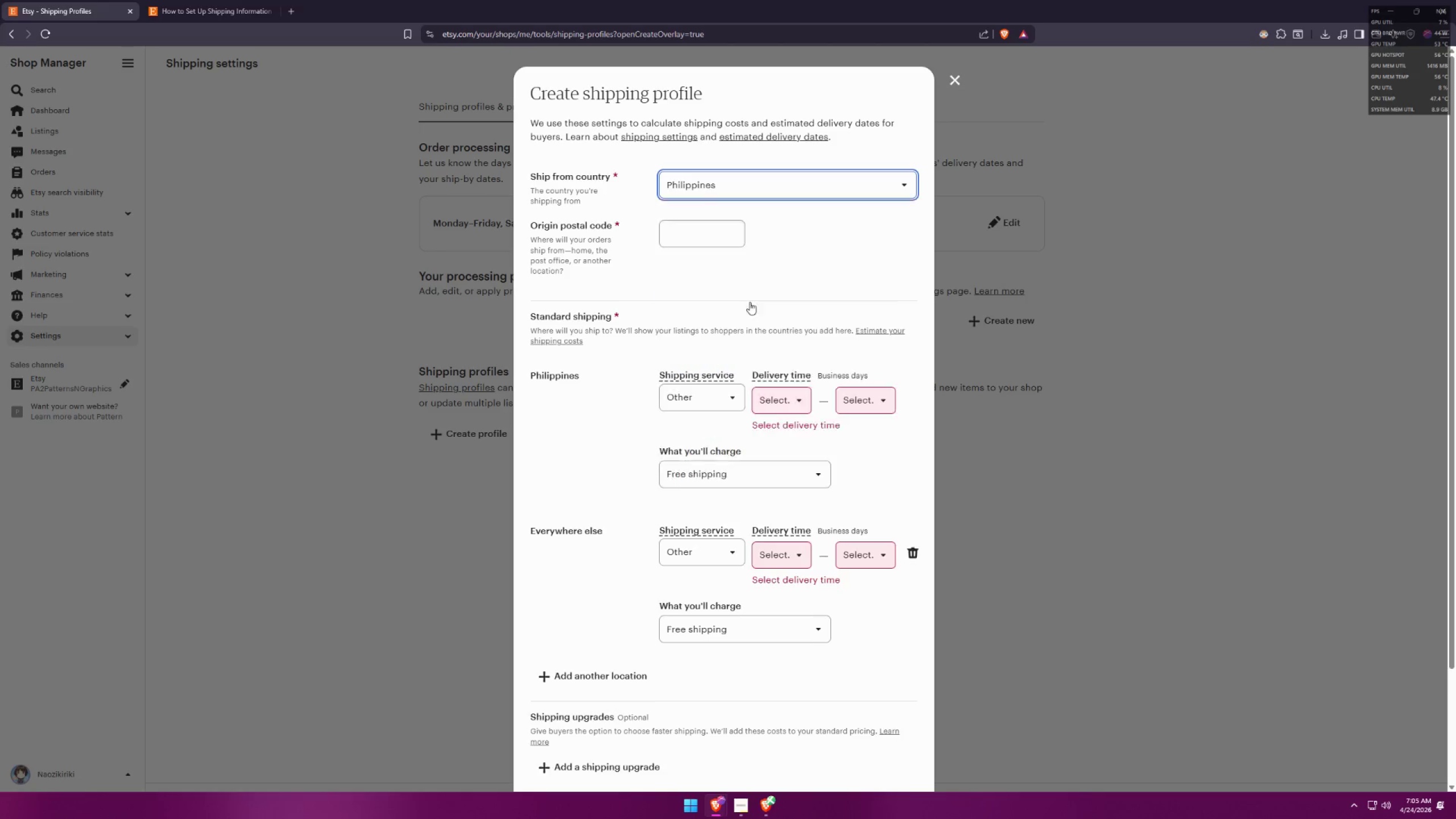 
key(Alt+AltLeft)
 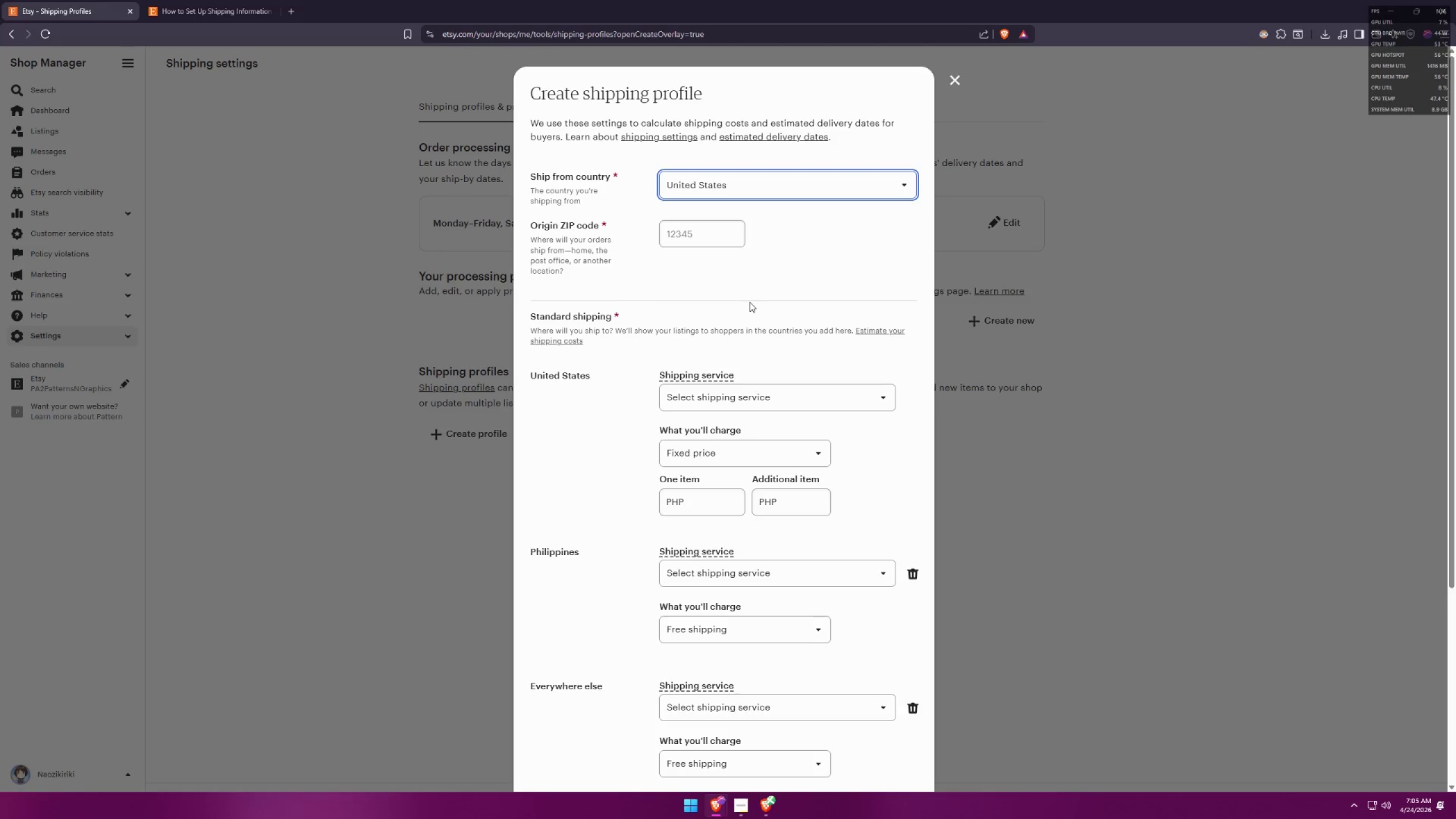 
key(Alt+Tab)
 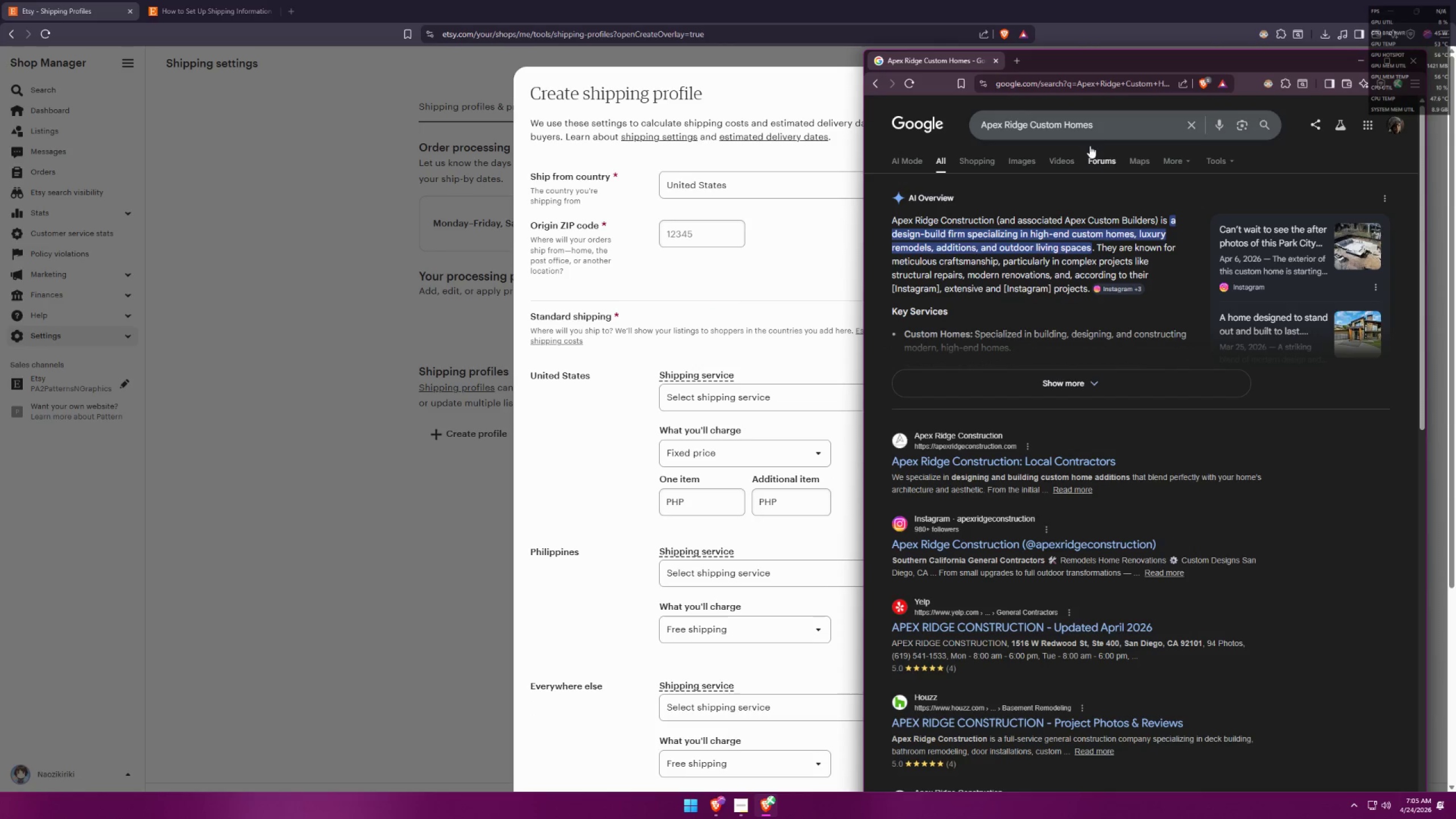 
left_click_drag(start_coordinate=[1112, 127], to_coordinate=[1030, 123])
 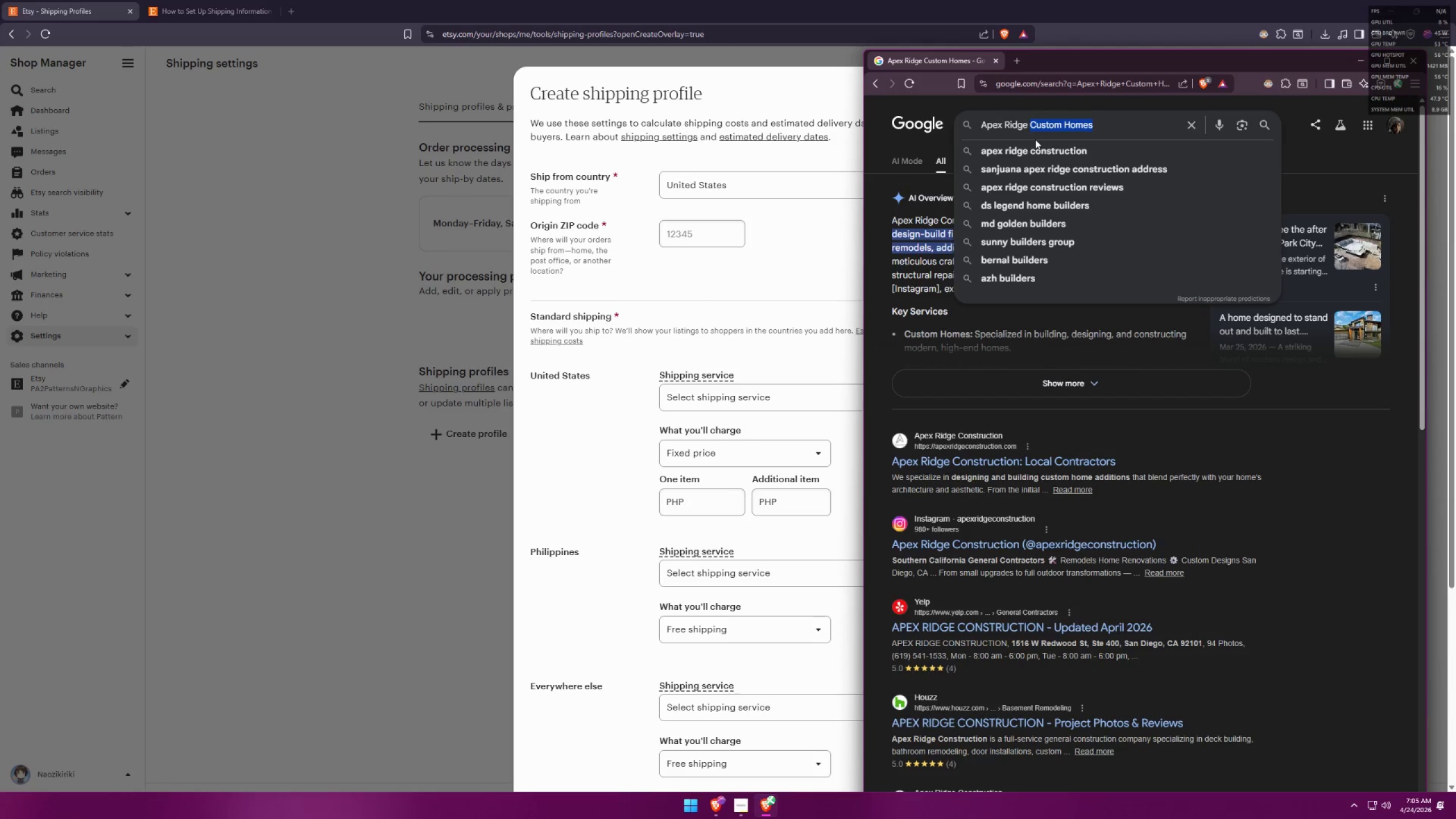 
key(Backspace)
type(us)
key(Backspace)
key(Backspace)
key(Backspace)
type( location)
 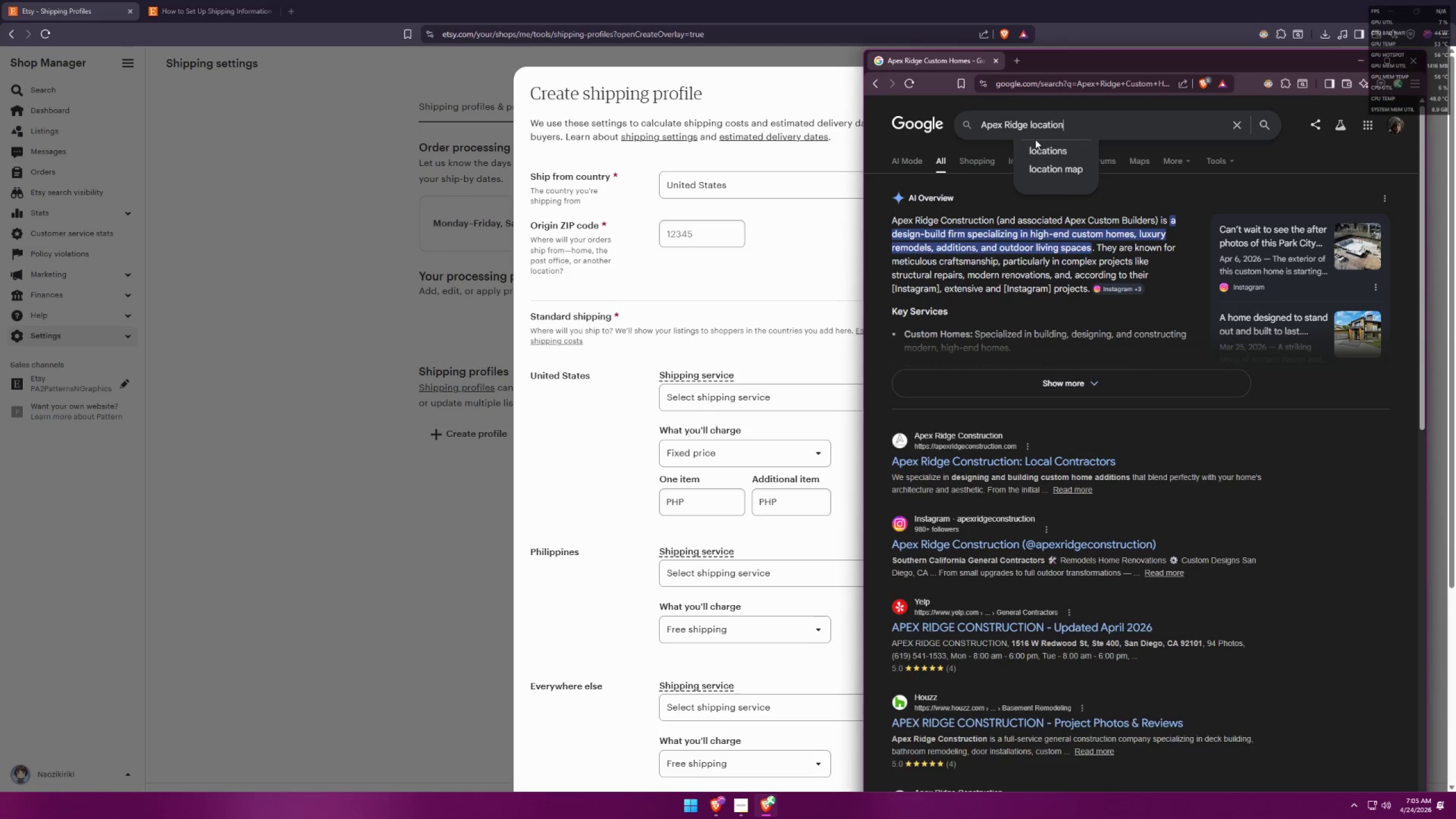 
key(Enter)
 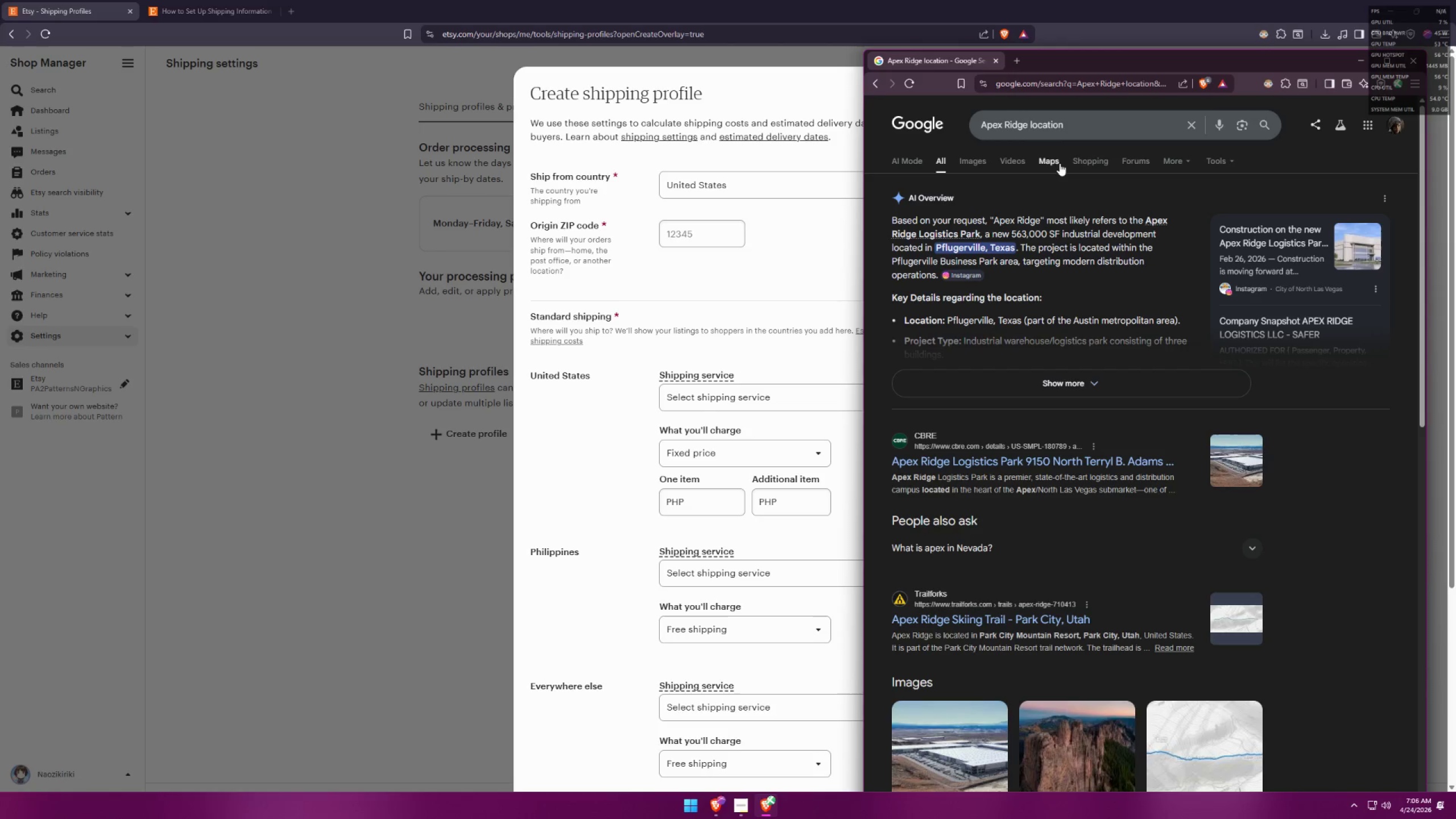 
wait(10.61)
 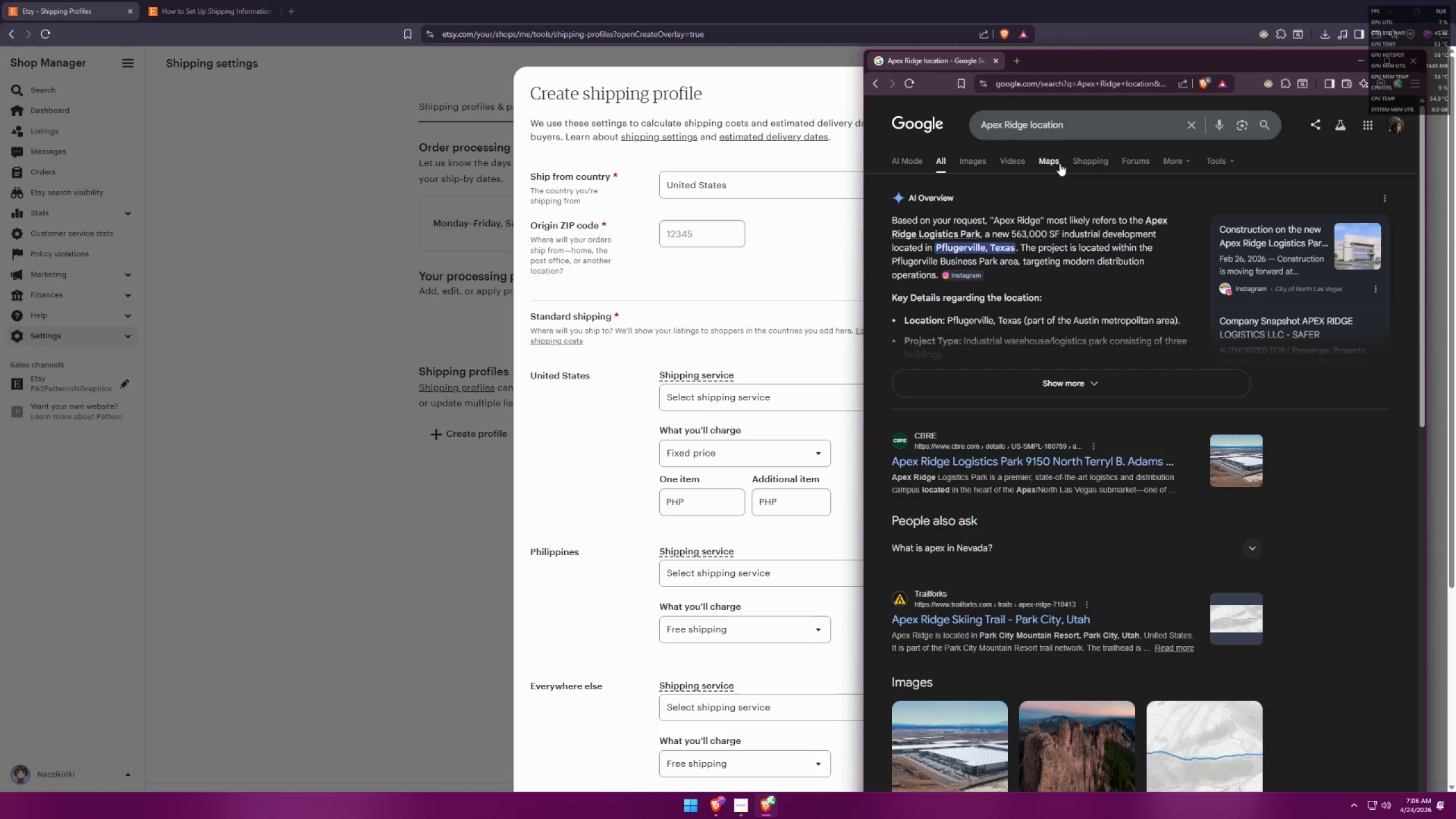 
left_click([1193, 124])
 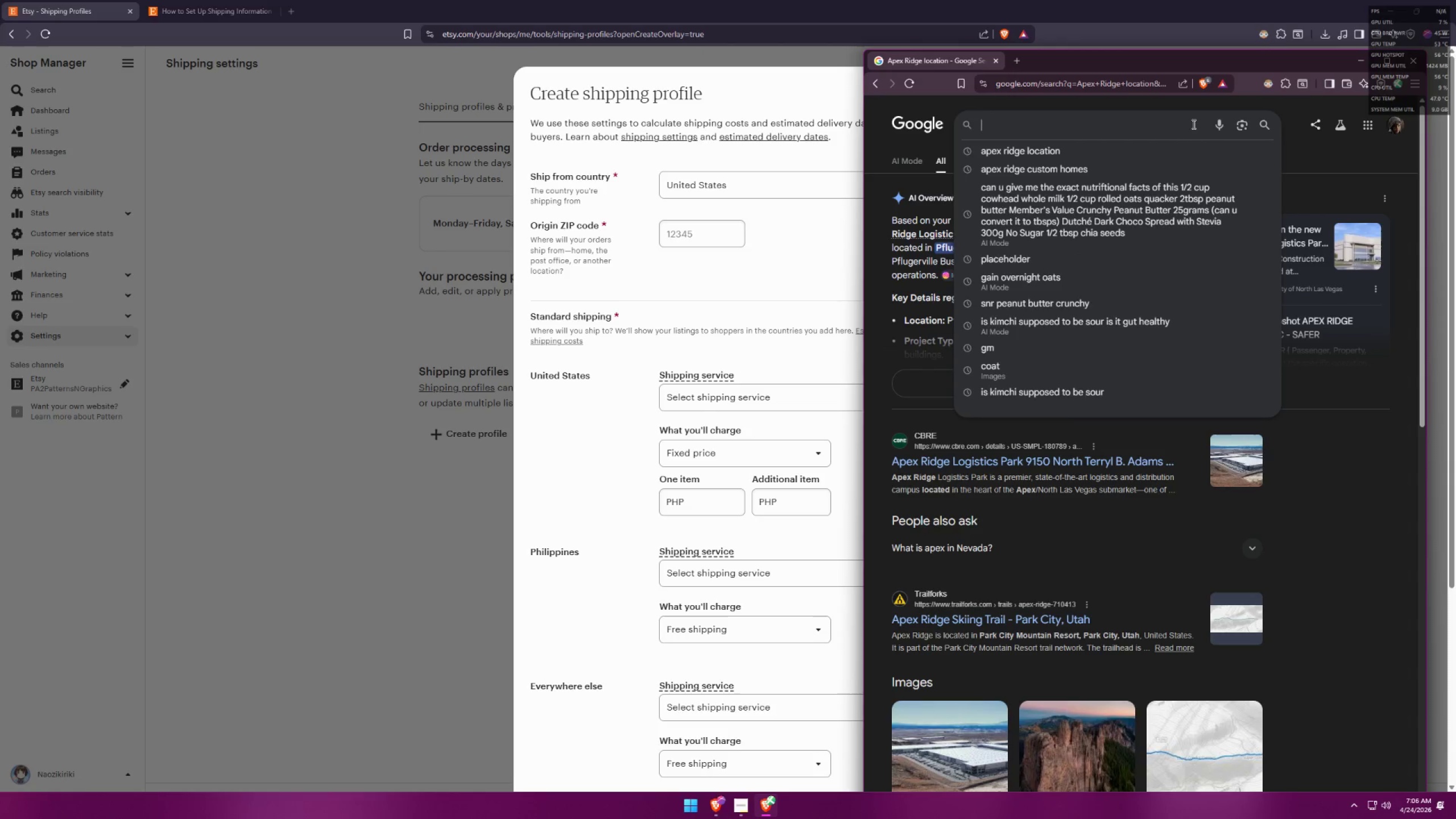 
type(texas zip code)
 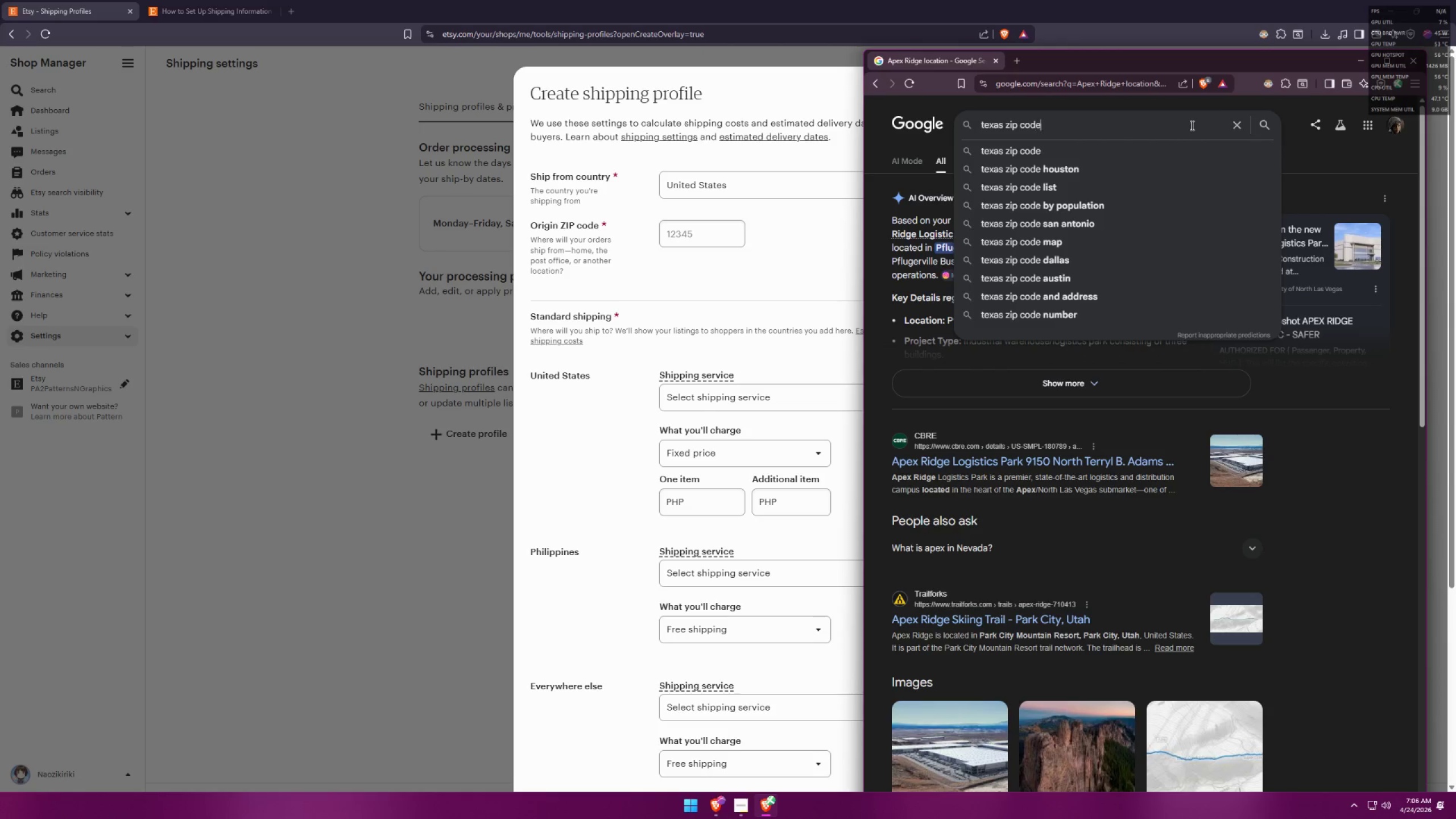 
key(Enter)
 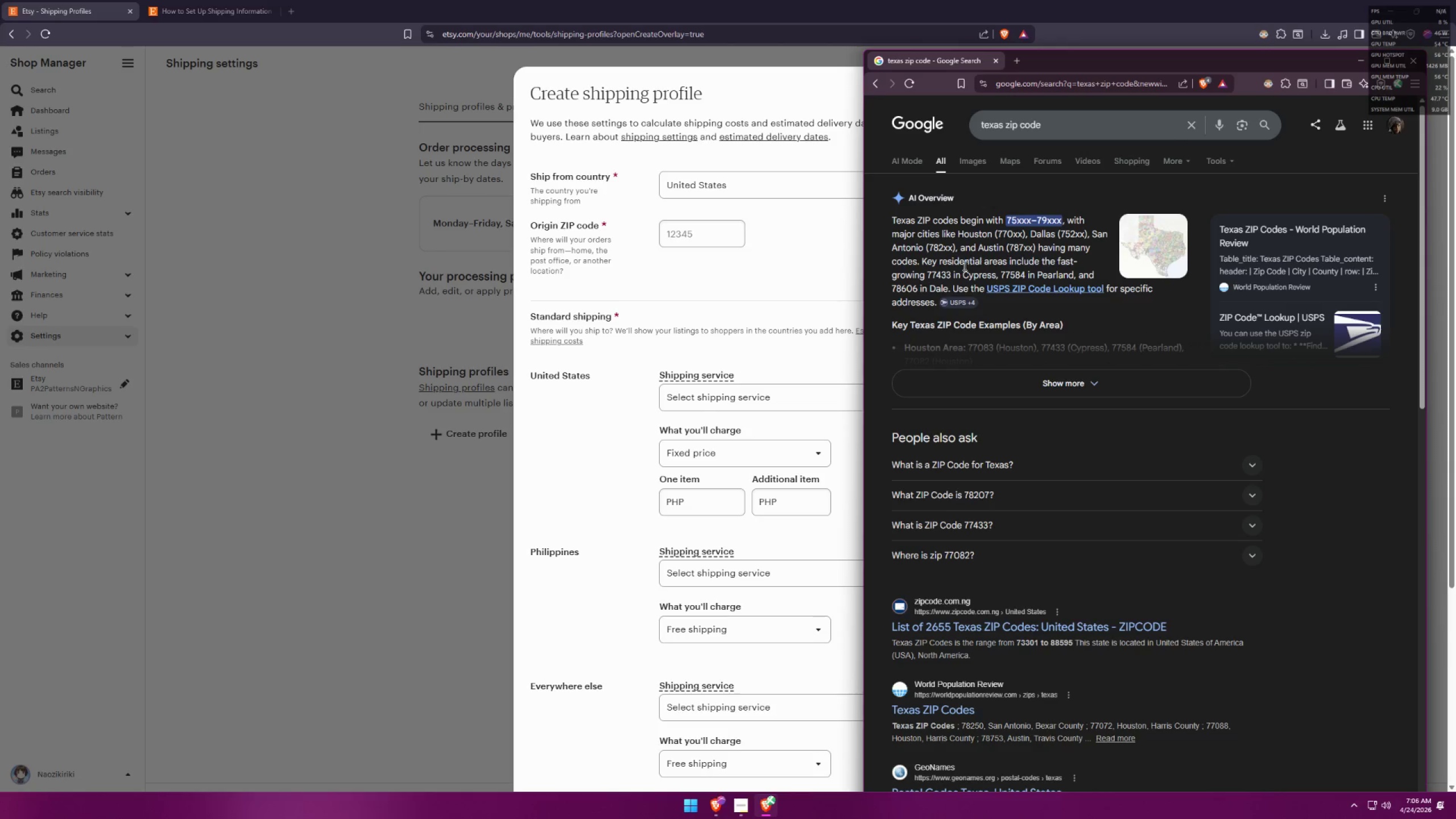 
left_click_drag(start_coordinate=[949, 271], to_coordinate=[925, 275])
 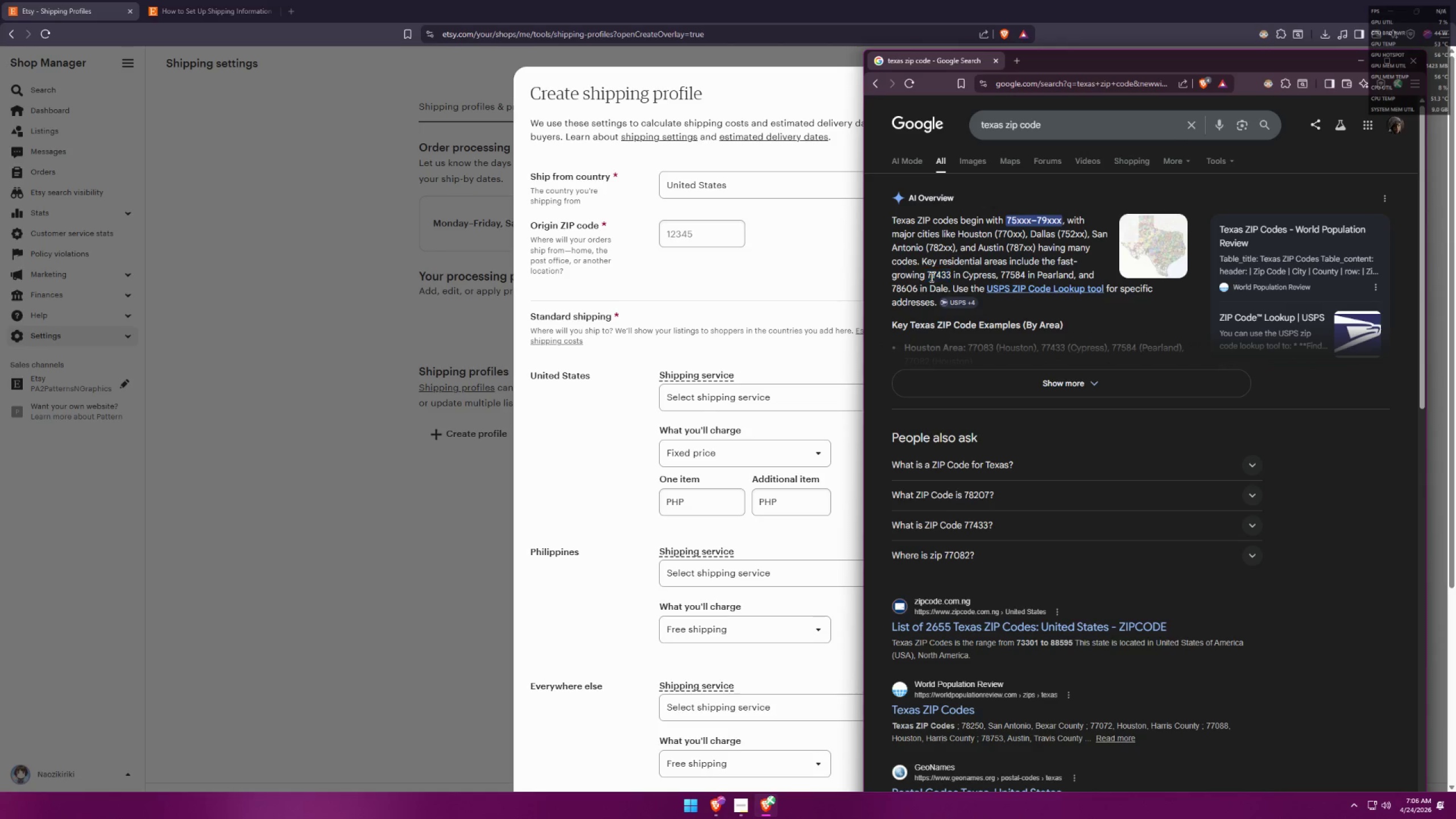 
double_click([930, 277])
 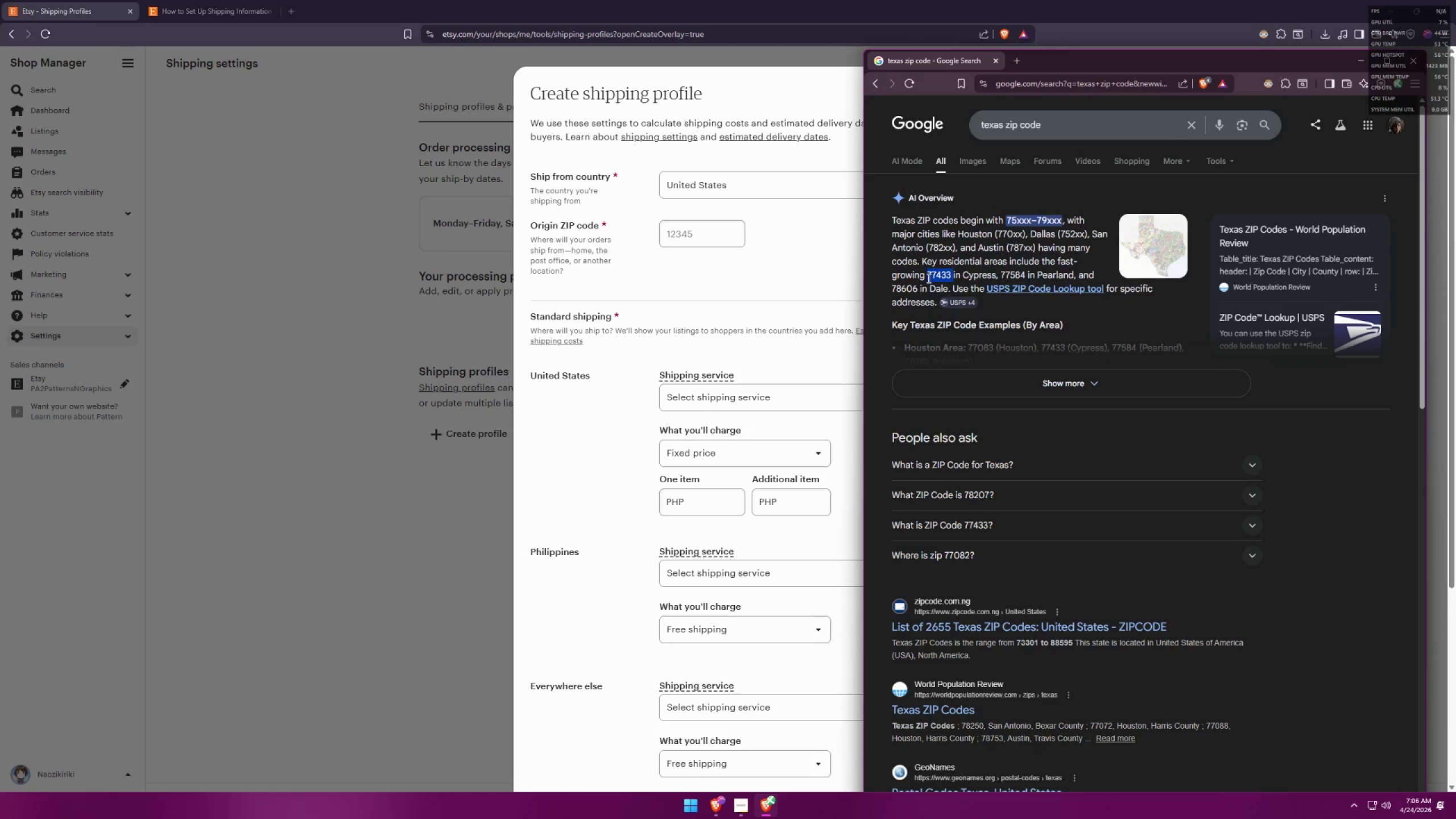 
key(Control+ControlLeft)
 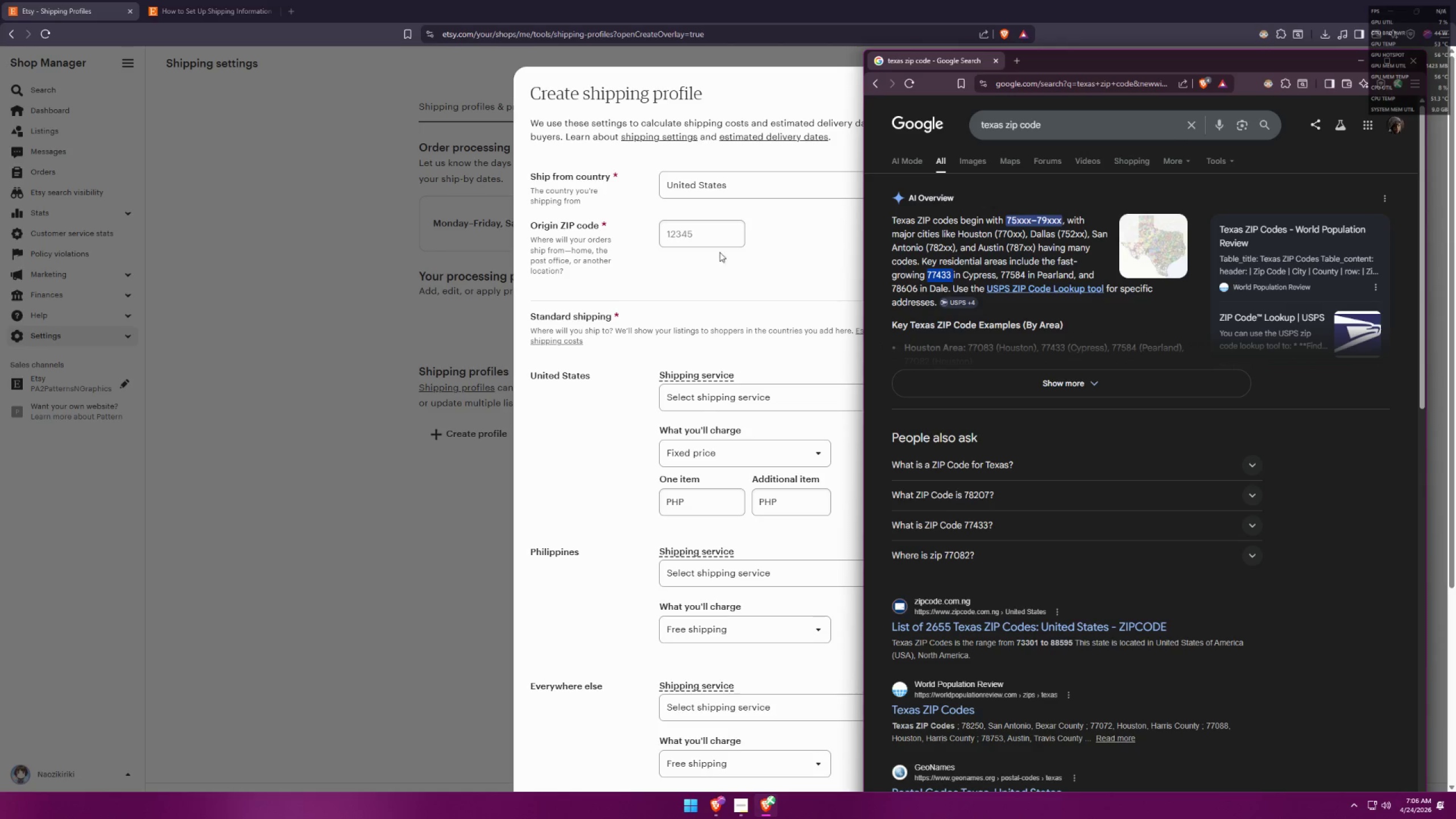 
key(Control+C)
 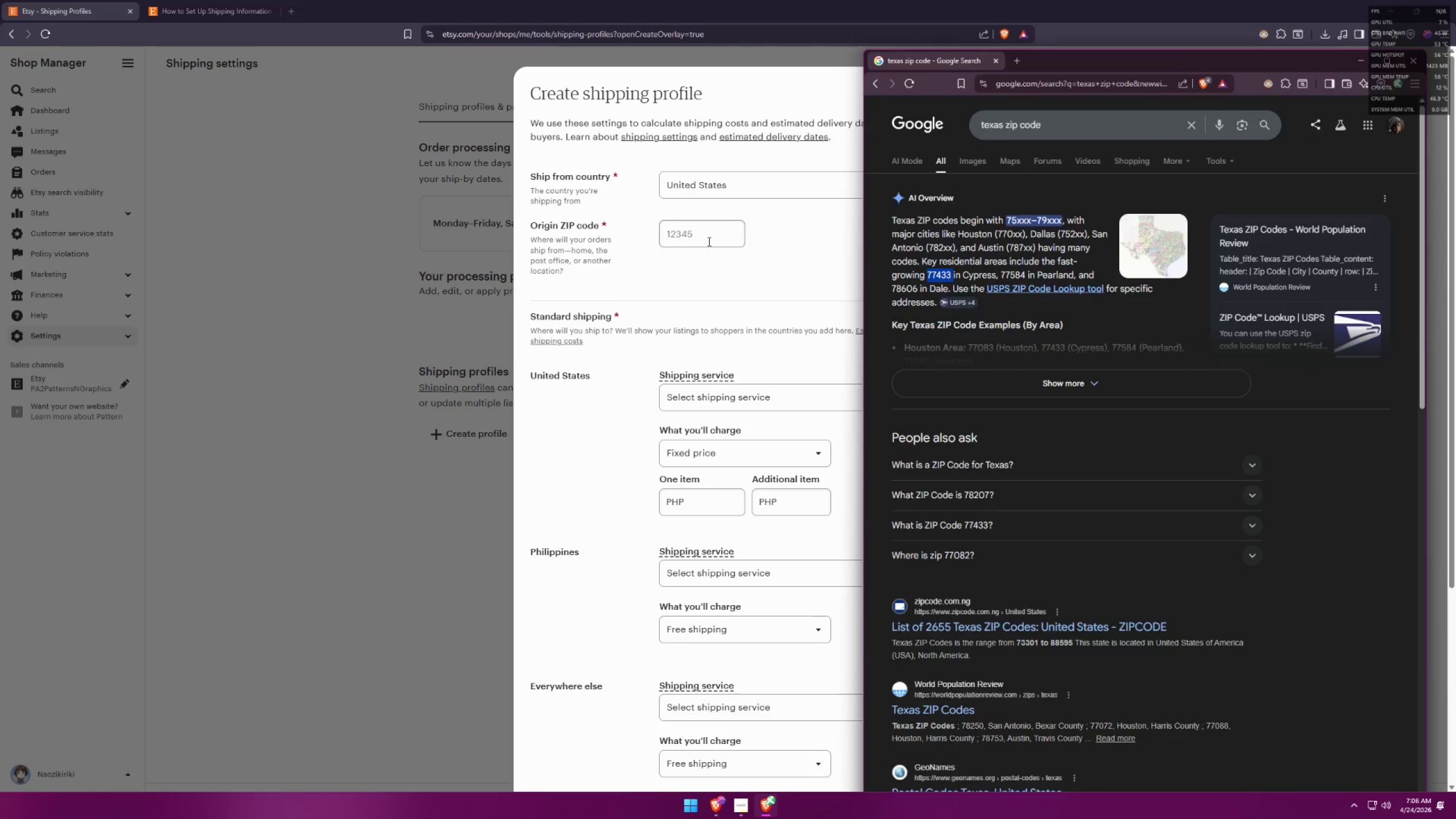 
left_click([709, 241])
 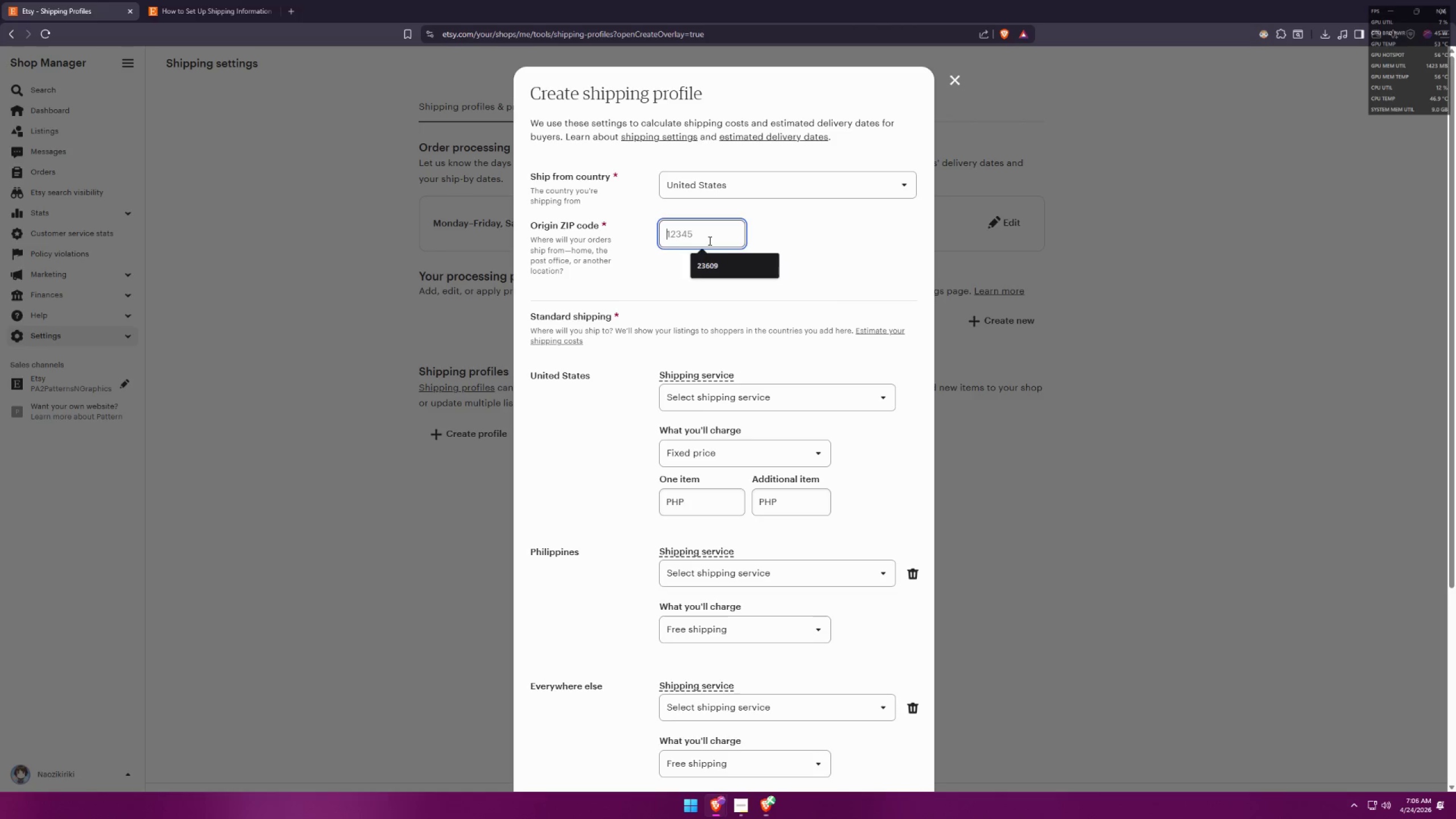 
key(Control+ControlLeft)
 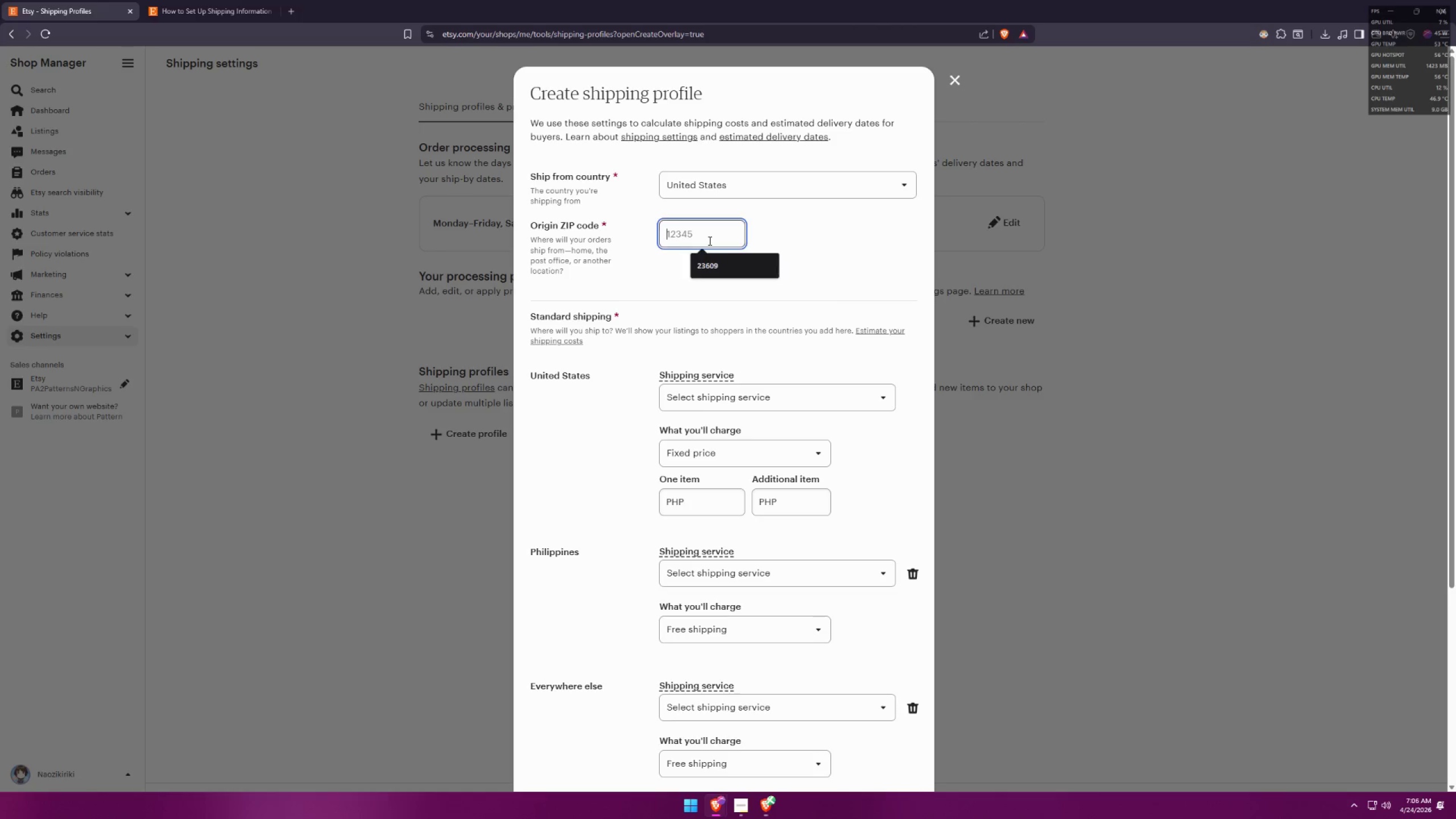 
key(Control+V)
 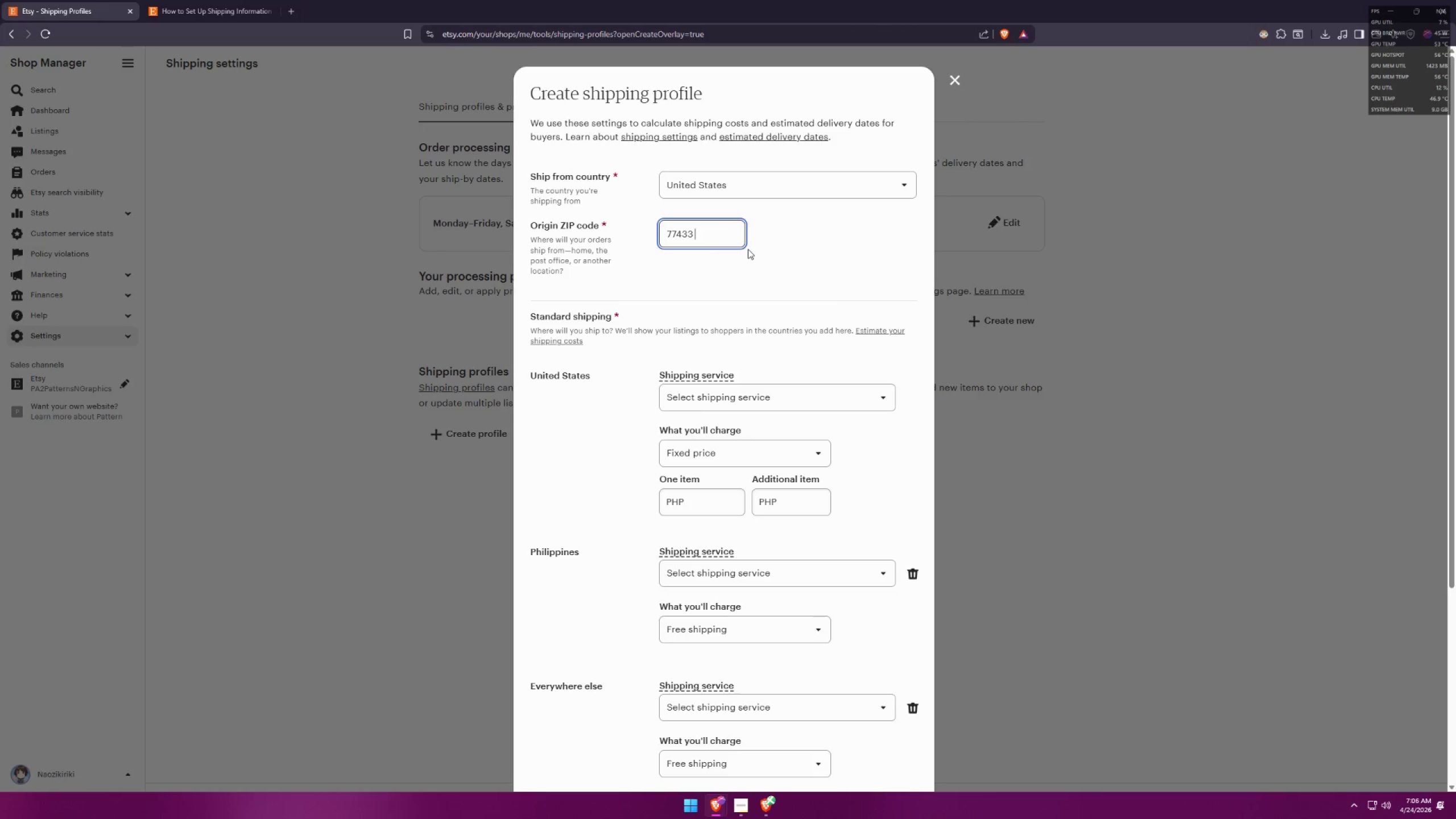 
key(Backspace)
 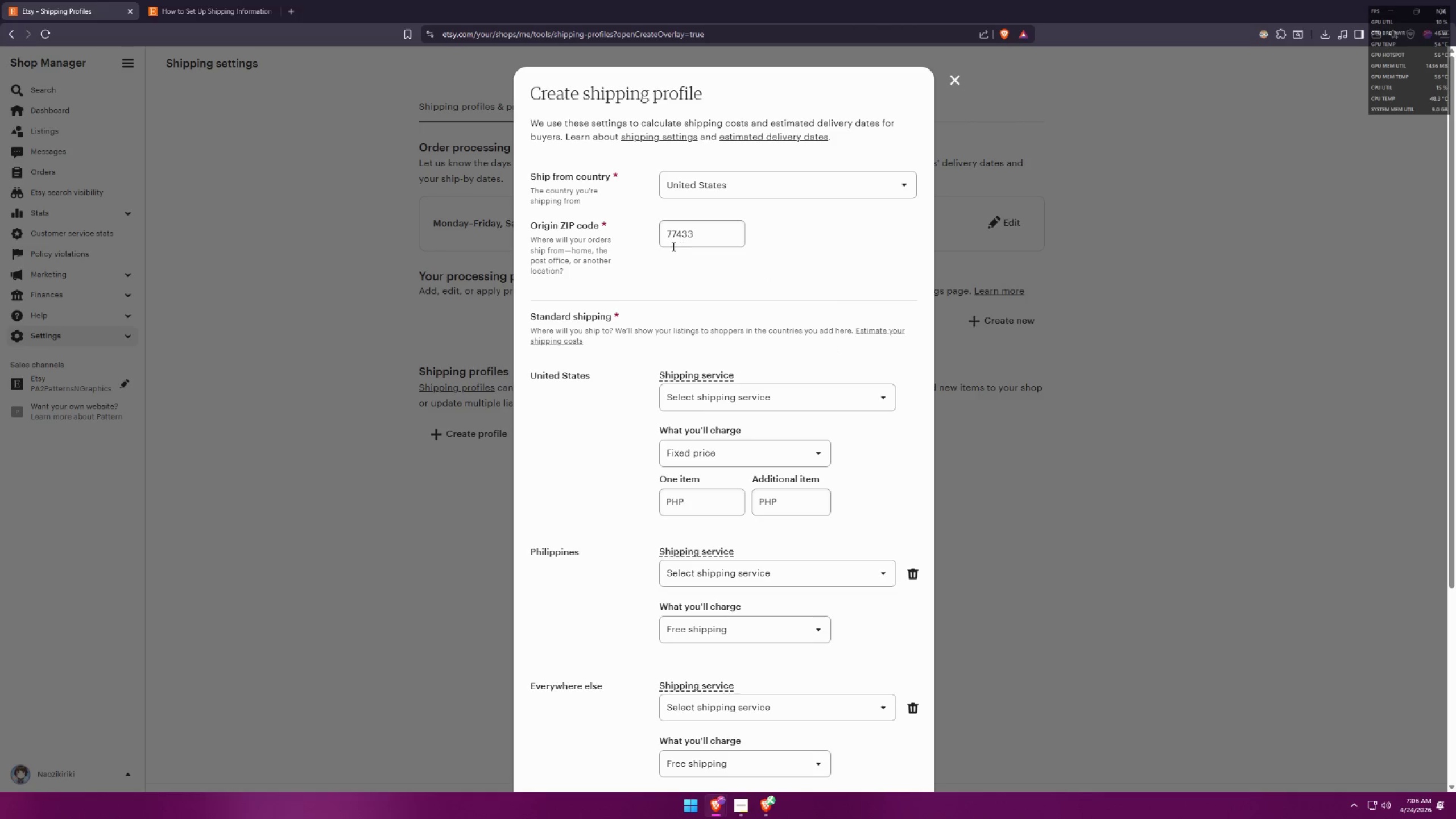 
left_click([670, 246])
 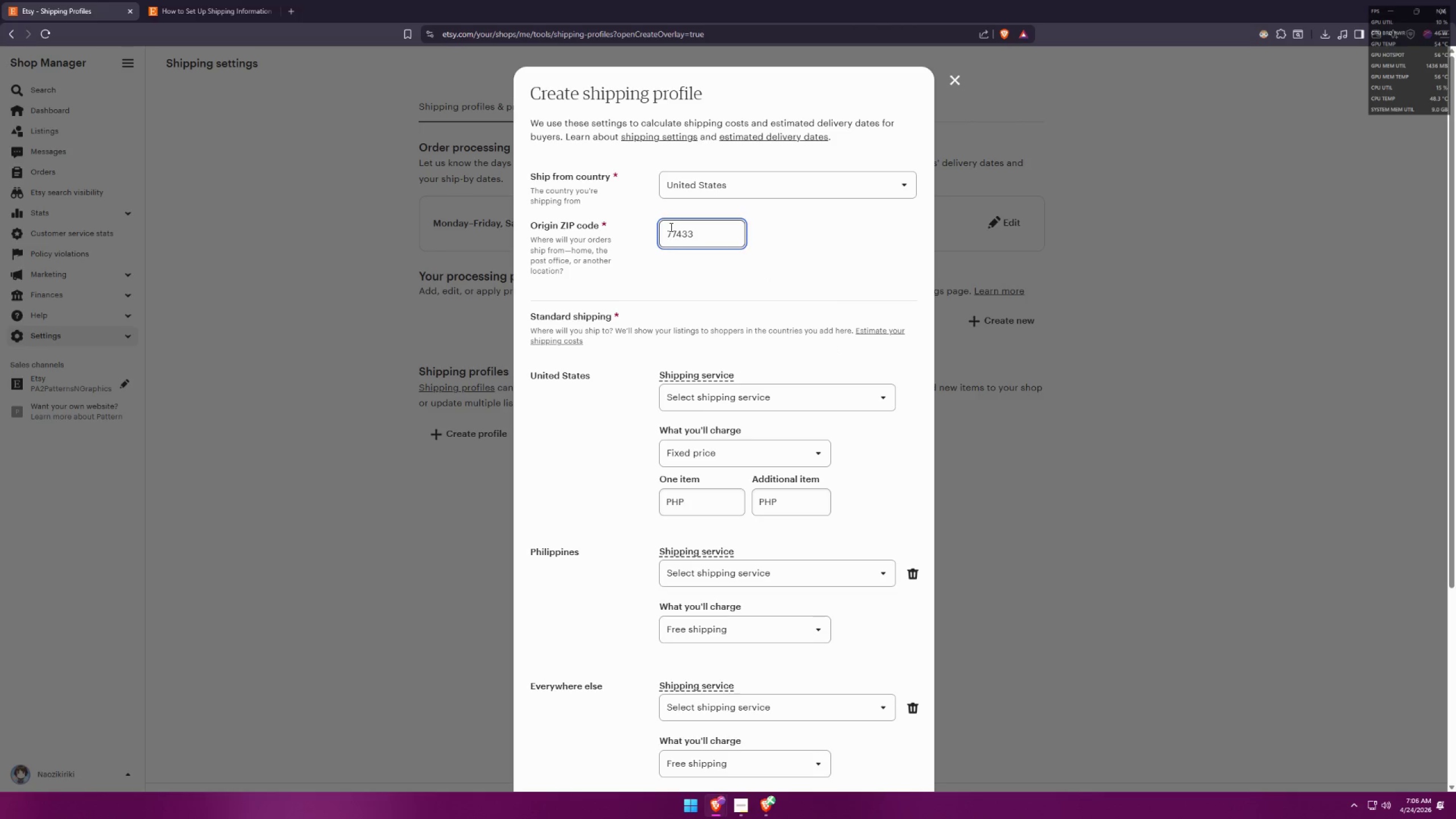 
left_click_drag(start_coordinate=[669, 228], to_coordinate=[642, 229])
 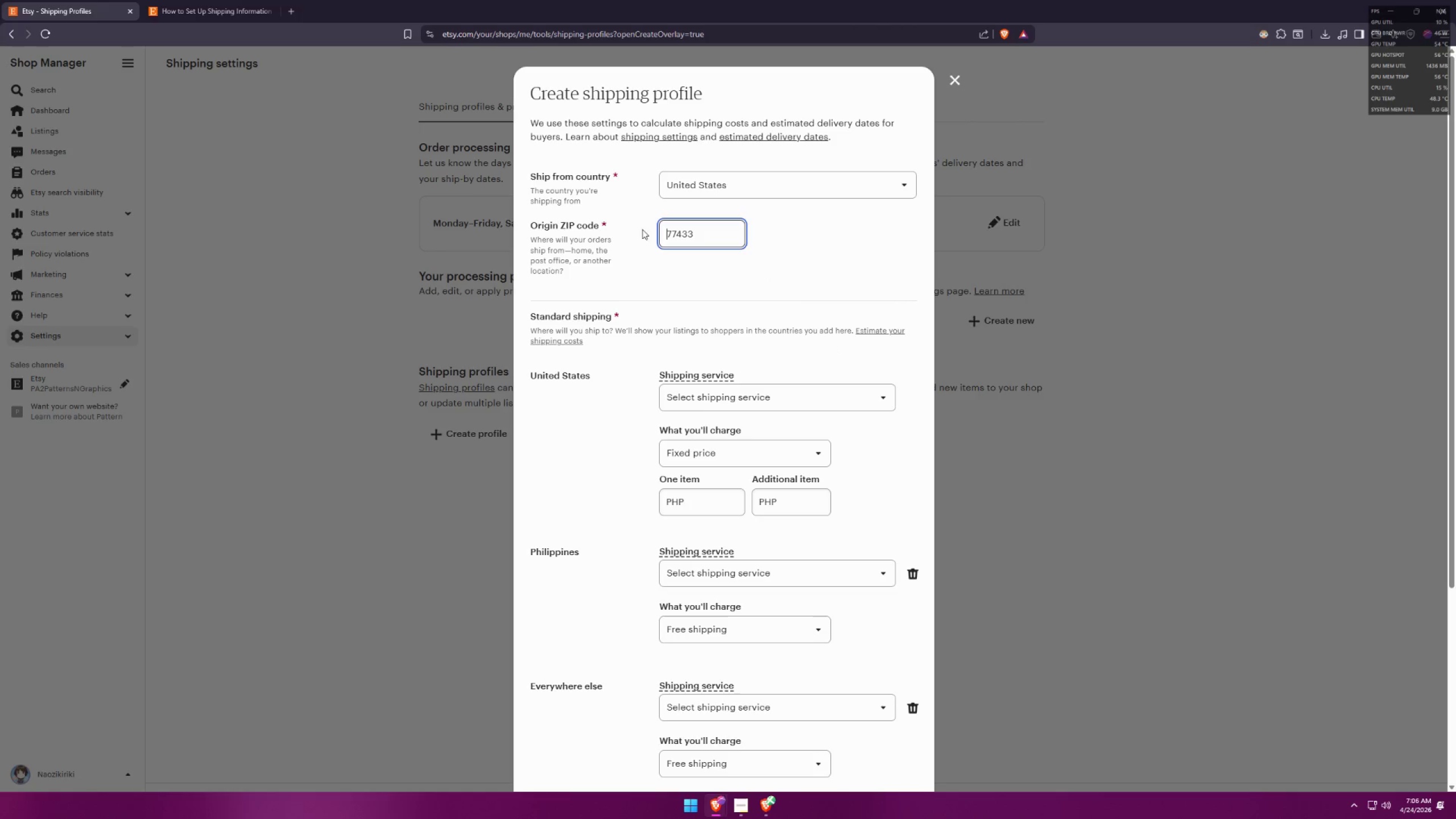 
key(Backspace)
 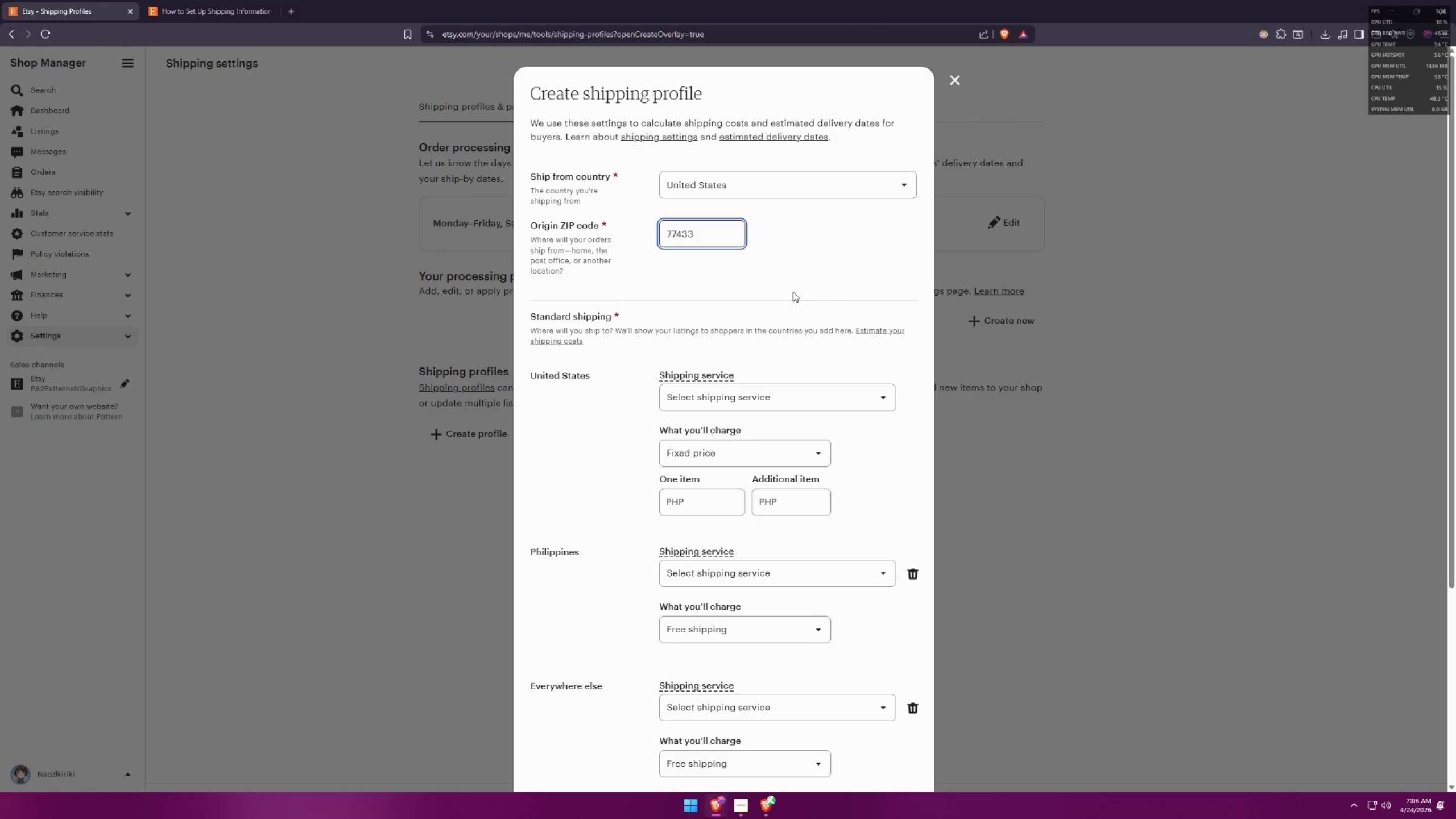 
left_click([809, 293])
 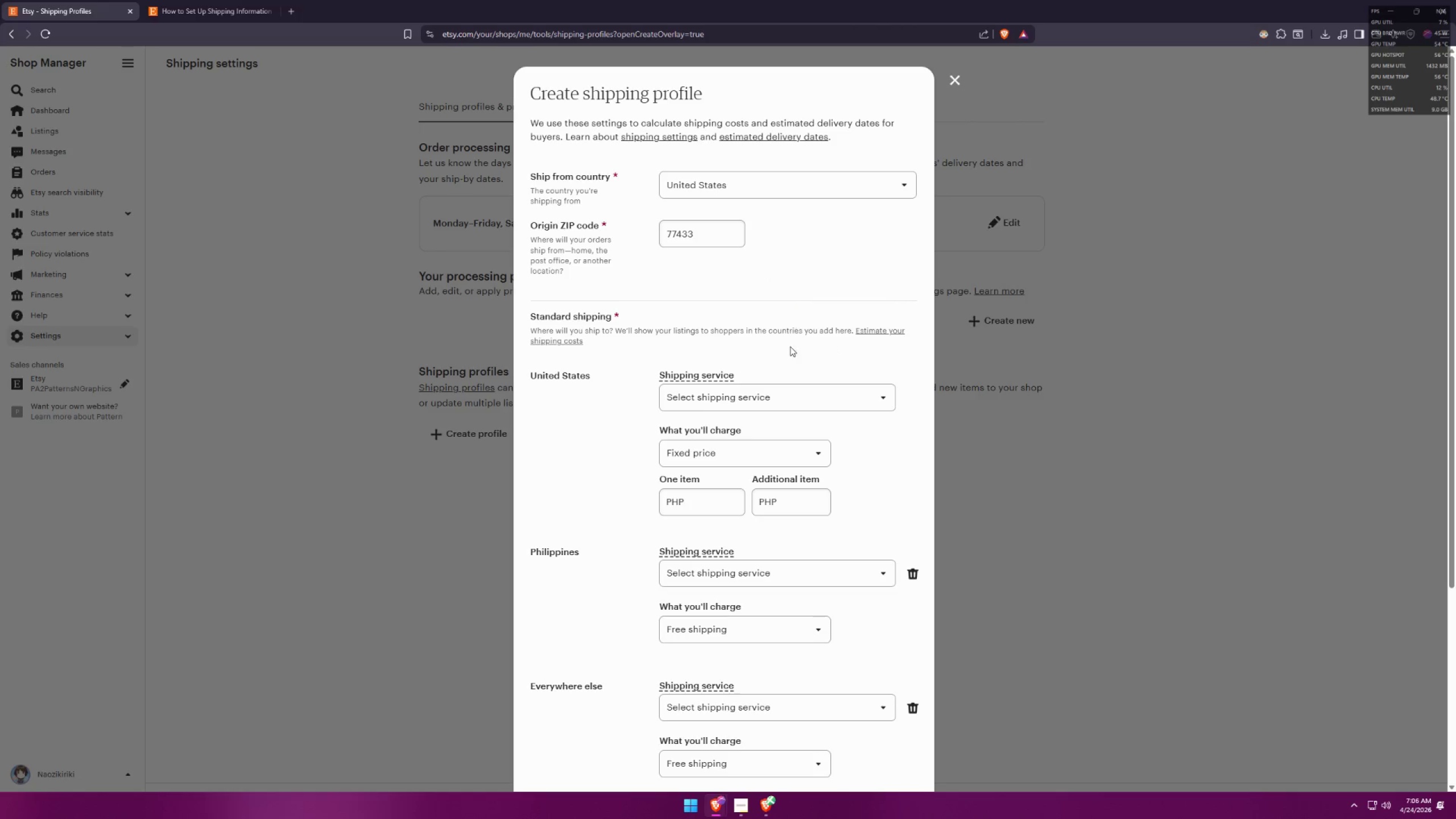 
left_click([766, 393])
 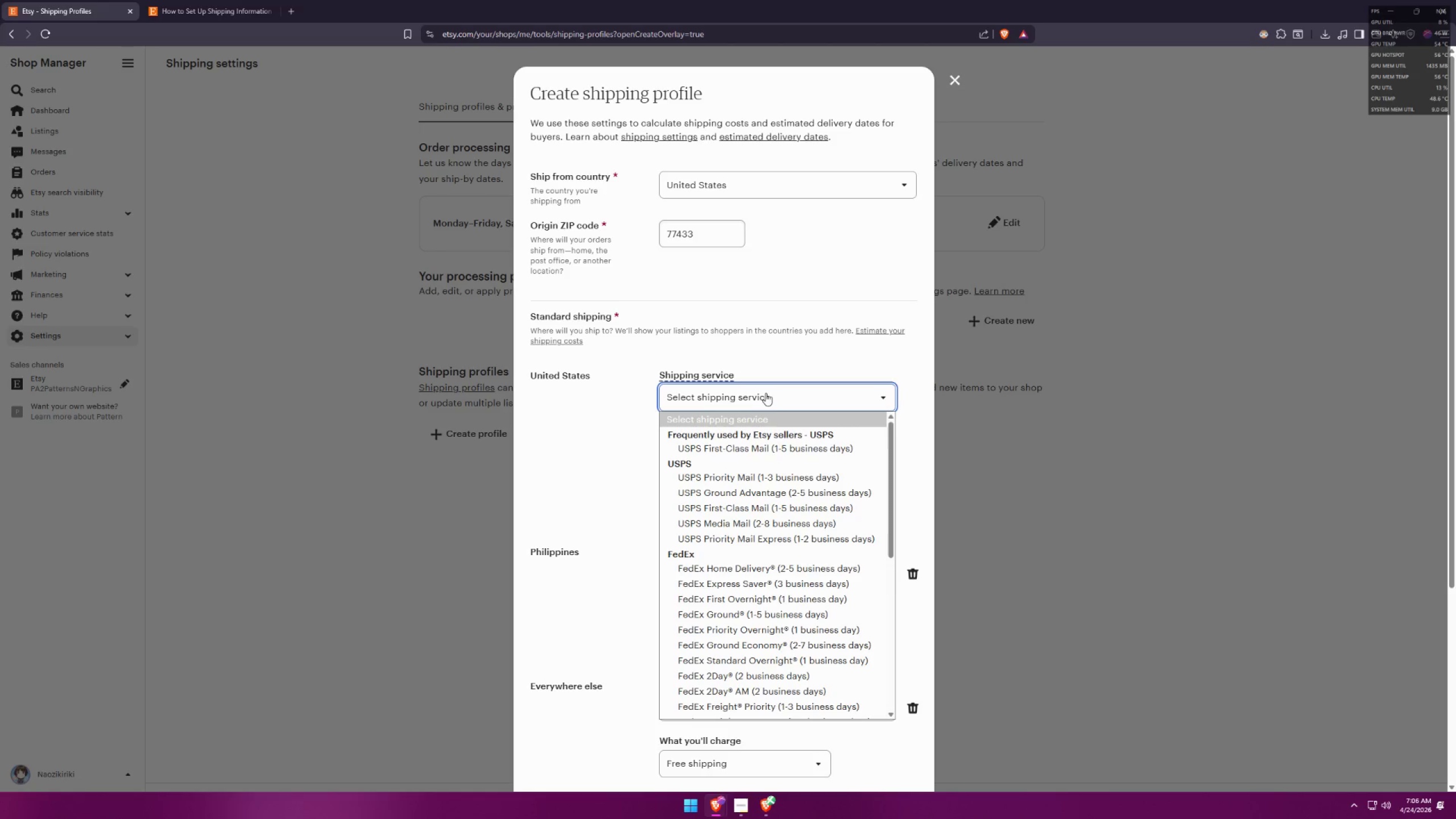 
left_click([749, 806])